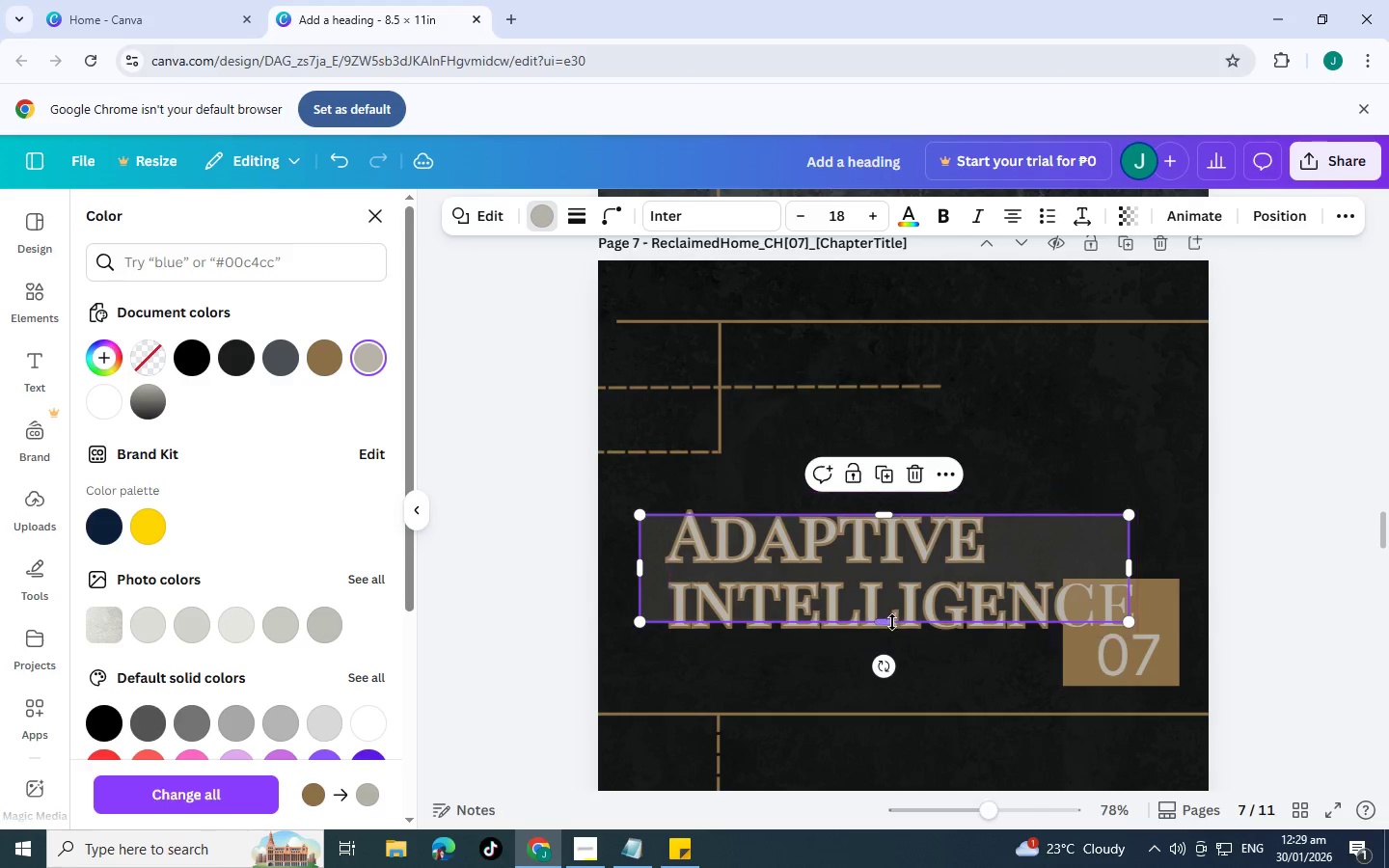 
left_click_drag(start_coordinate=[887, 617], to_coordinate=[887, 603])
 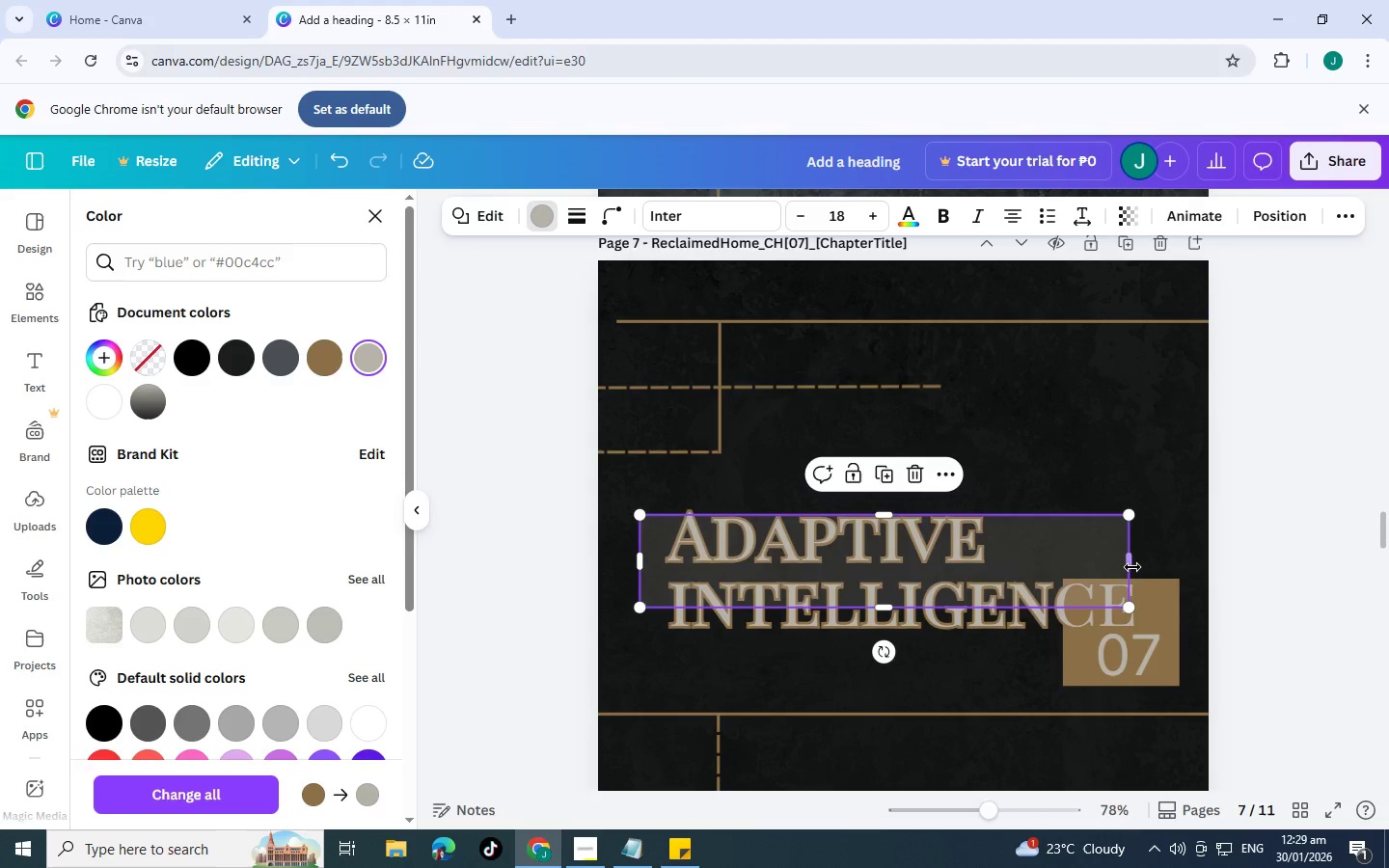 
left_click_drag(start_coordinate=[1130, 566], to_coordinate=[1151, 564])
 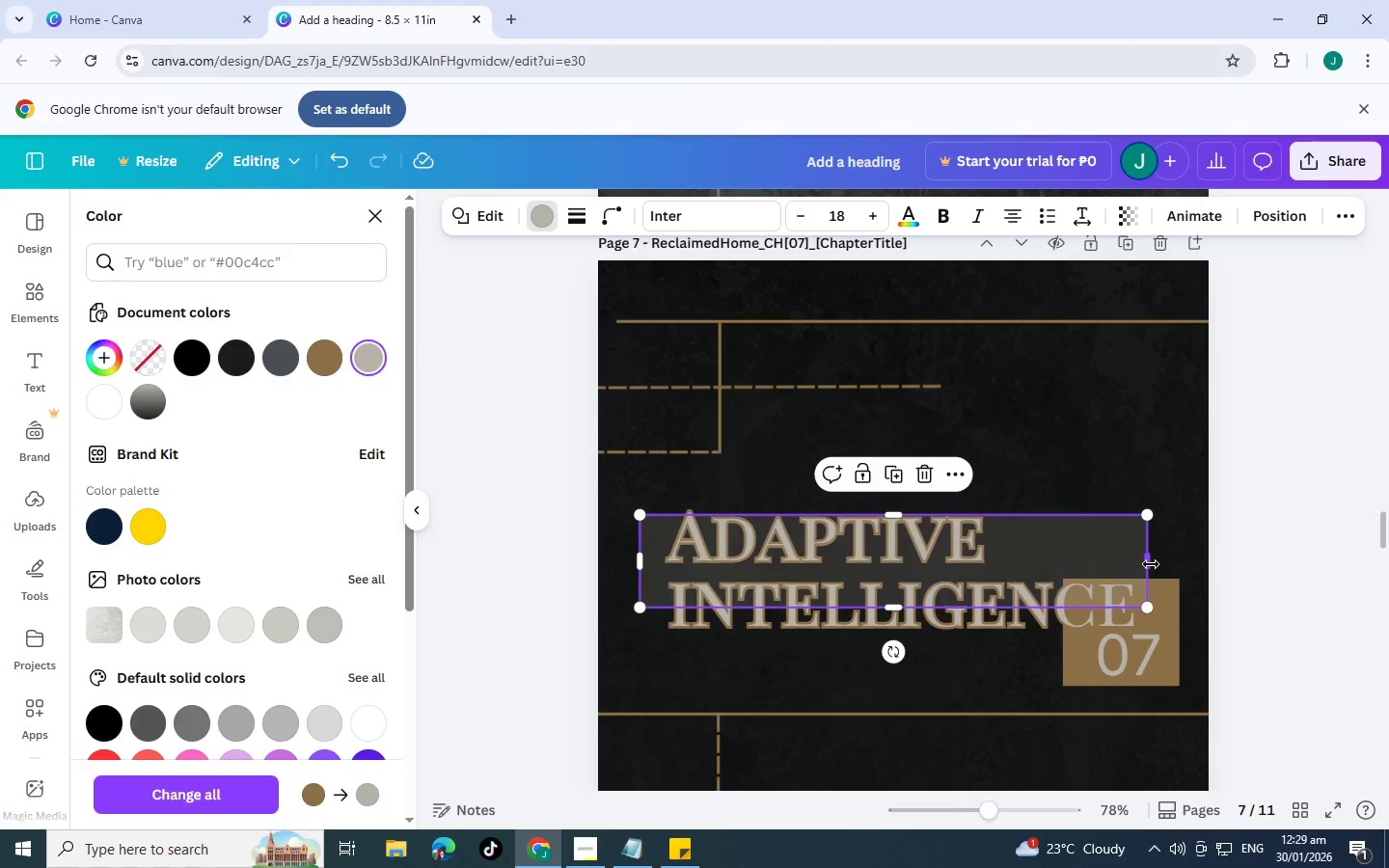 
key(Control+C)
 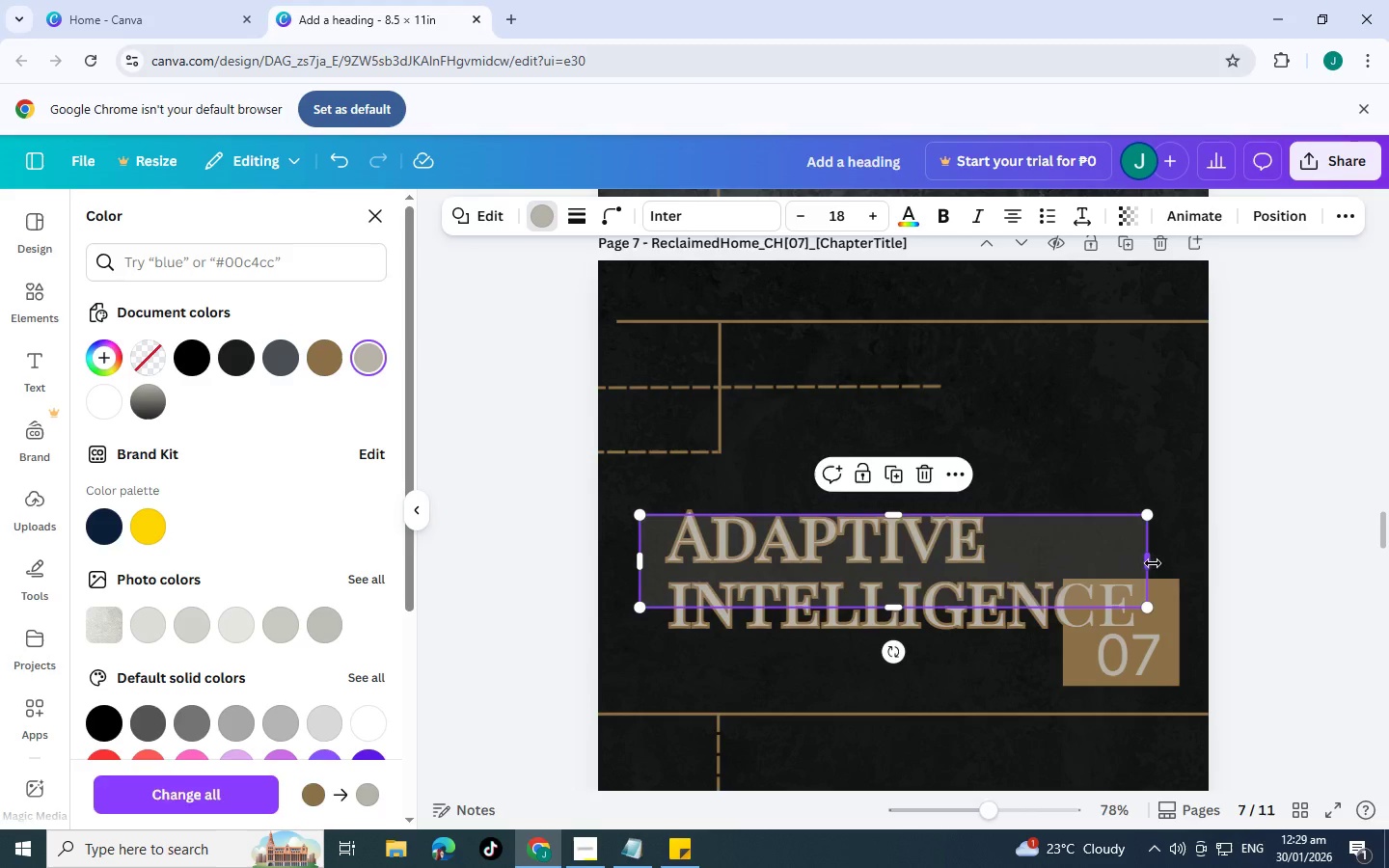 
key(Control+V)
 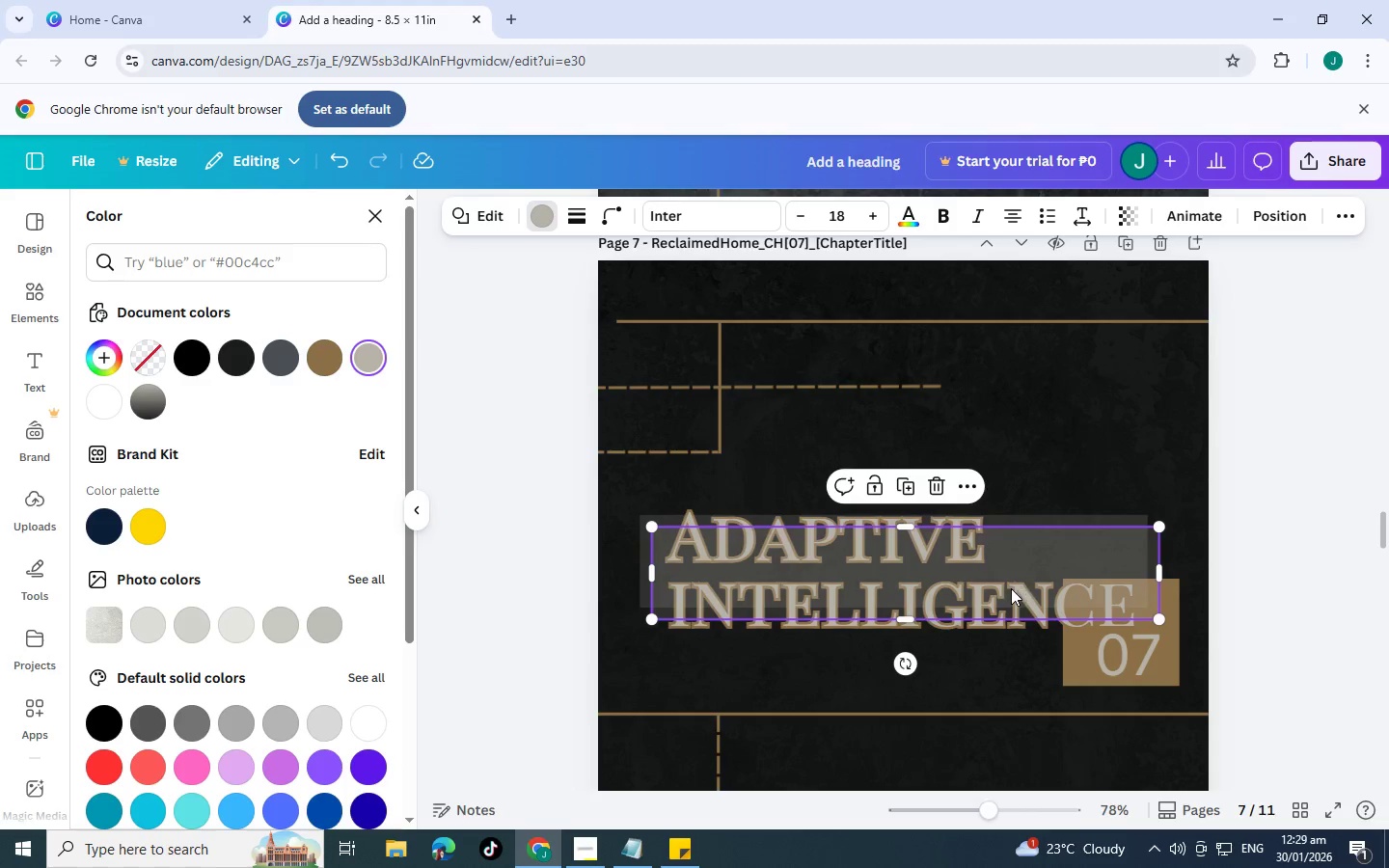 
left_click_drag(start_coordinate=[1011, 588], to_coordinate=[1035, 506])
 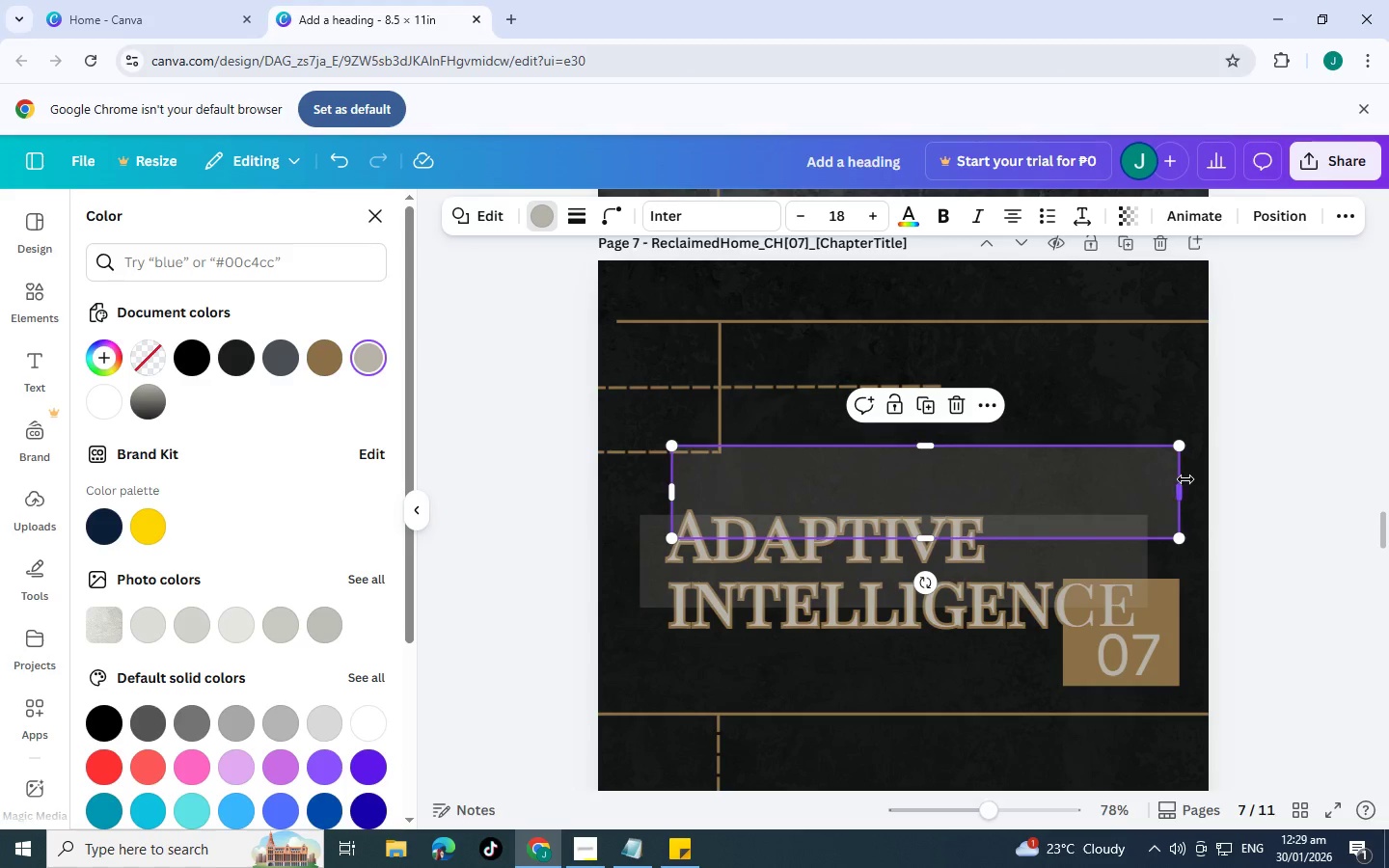 
left_click_drag(start_coordinate=[1181, 488], to_coordinate=[1107, 490])
 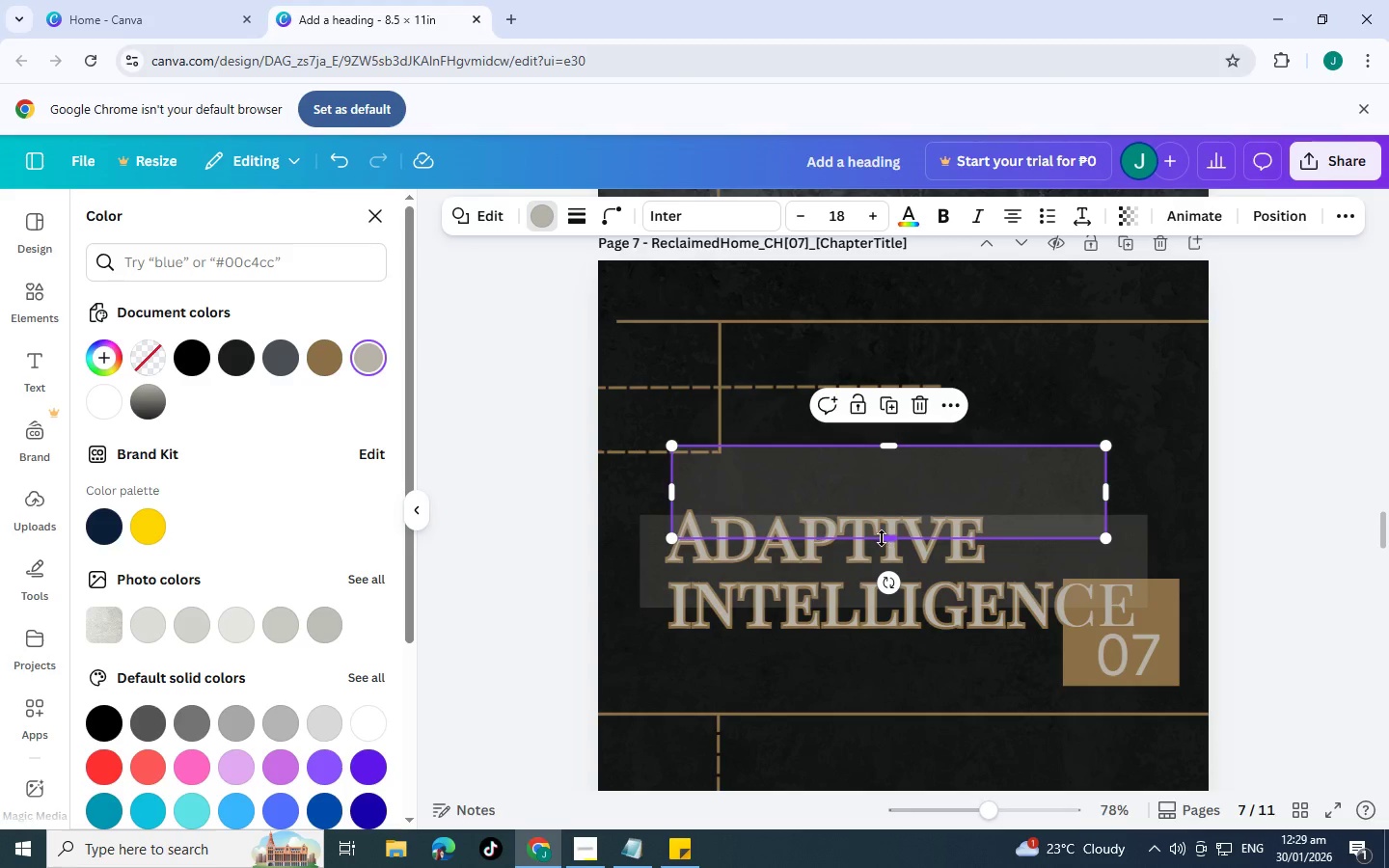 
left_click_drag(start_coordinate=[884, 539], to_coordinate=[900, 609])
 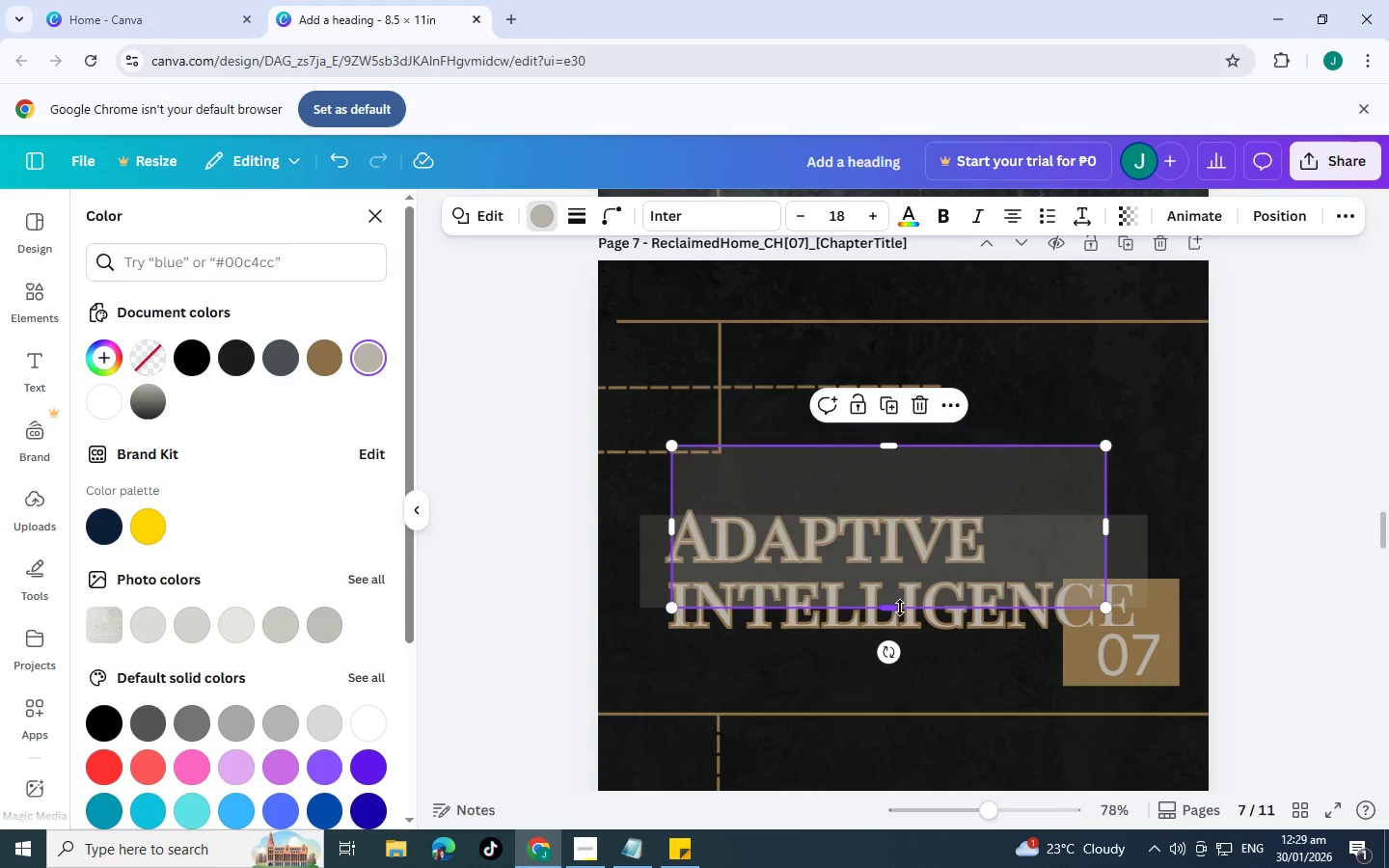 
key(Control+C)
 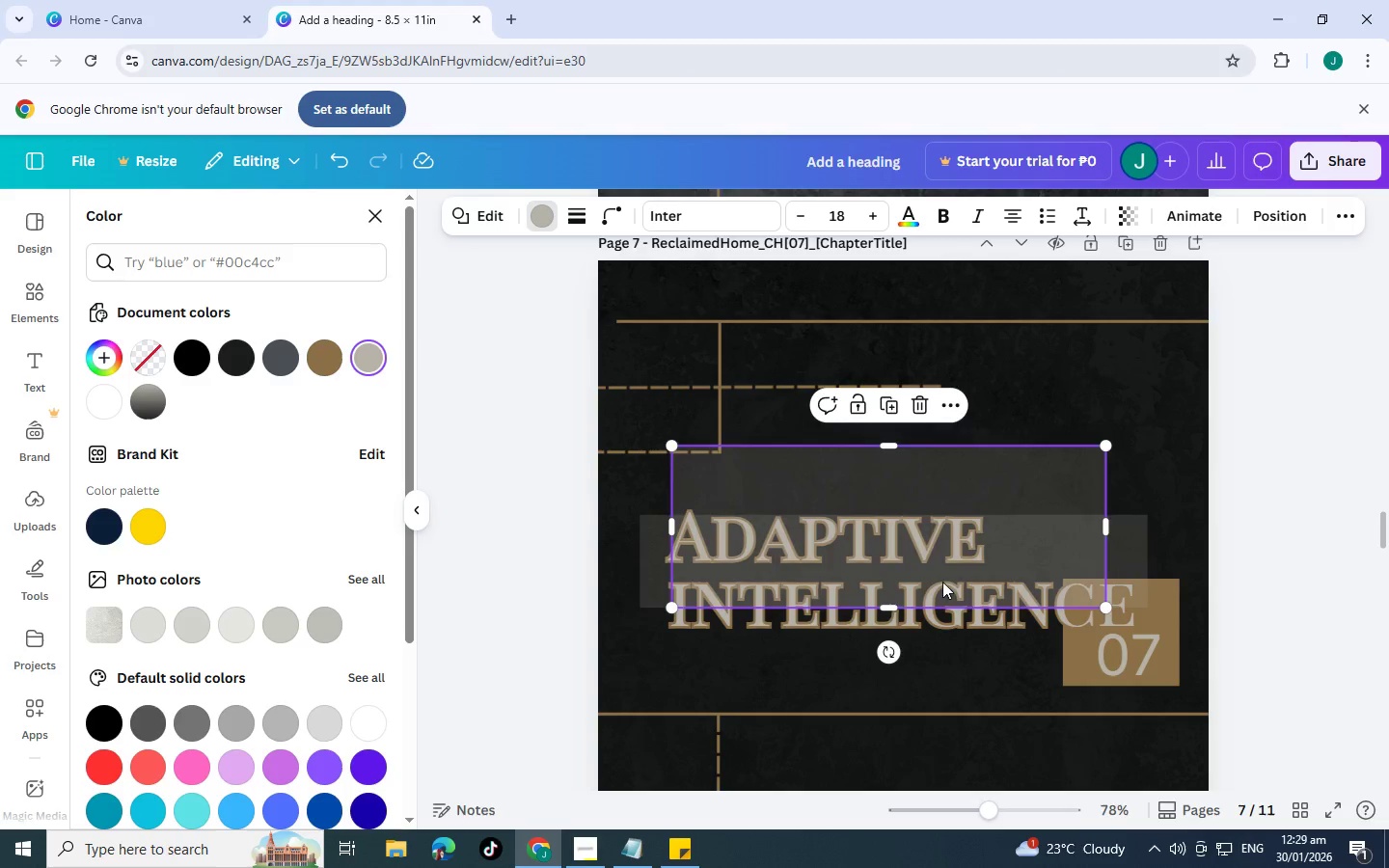 
key(Control+V)
 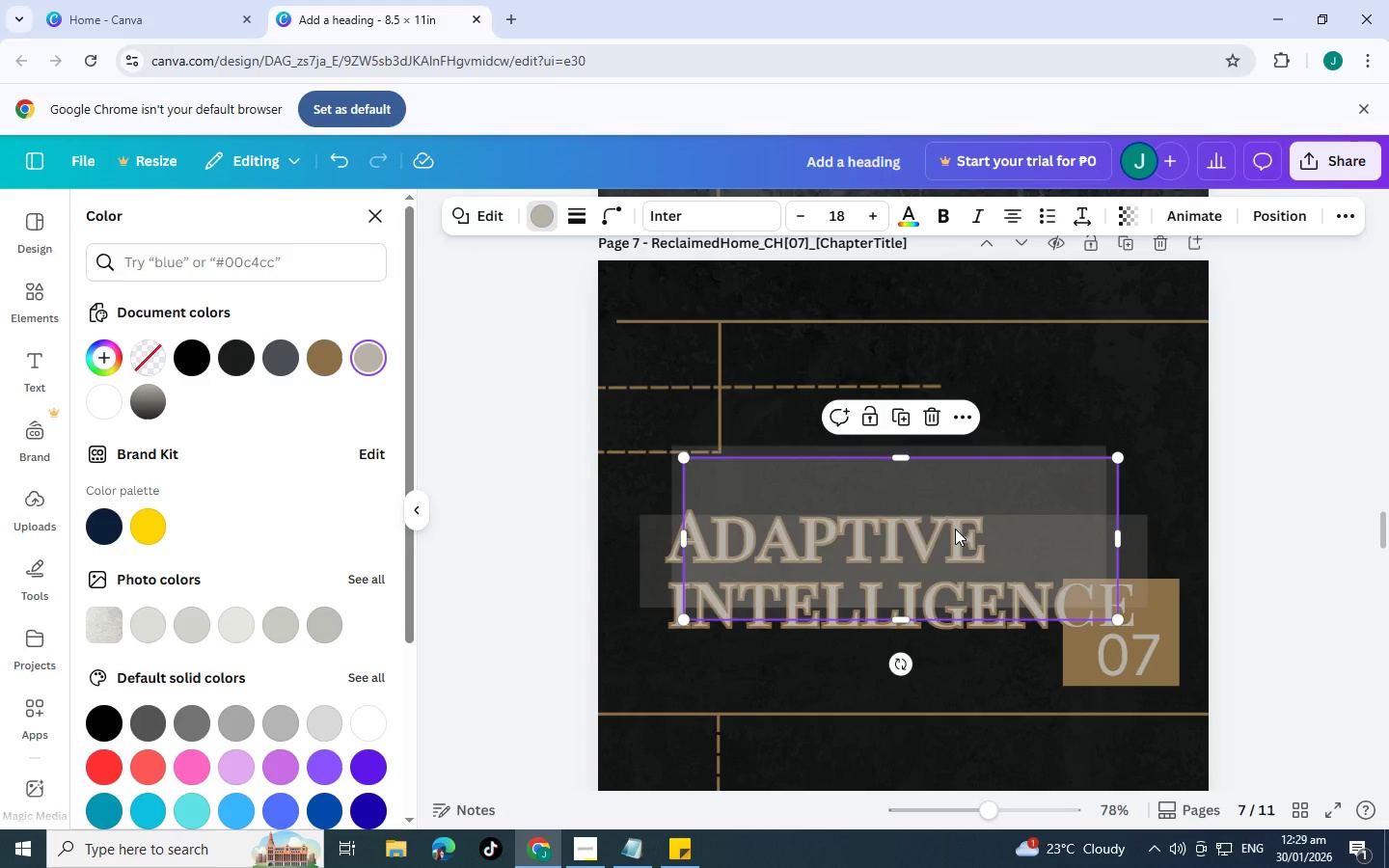 
left_click_drag(start_coordinate=[955, 529], to_coordinate=[1000, 610])
 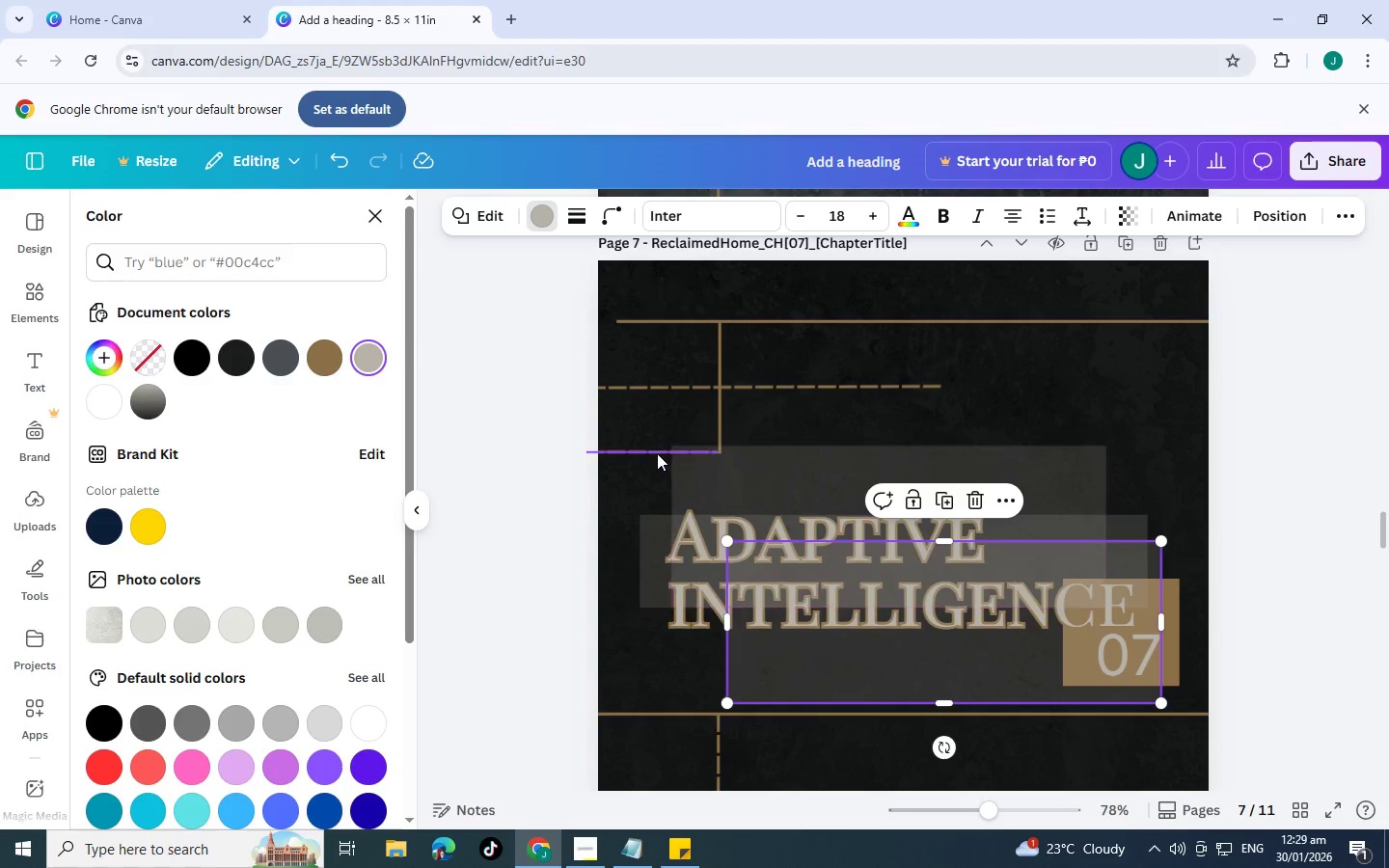 
left_click([631, 454])
 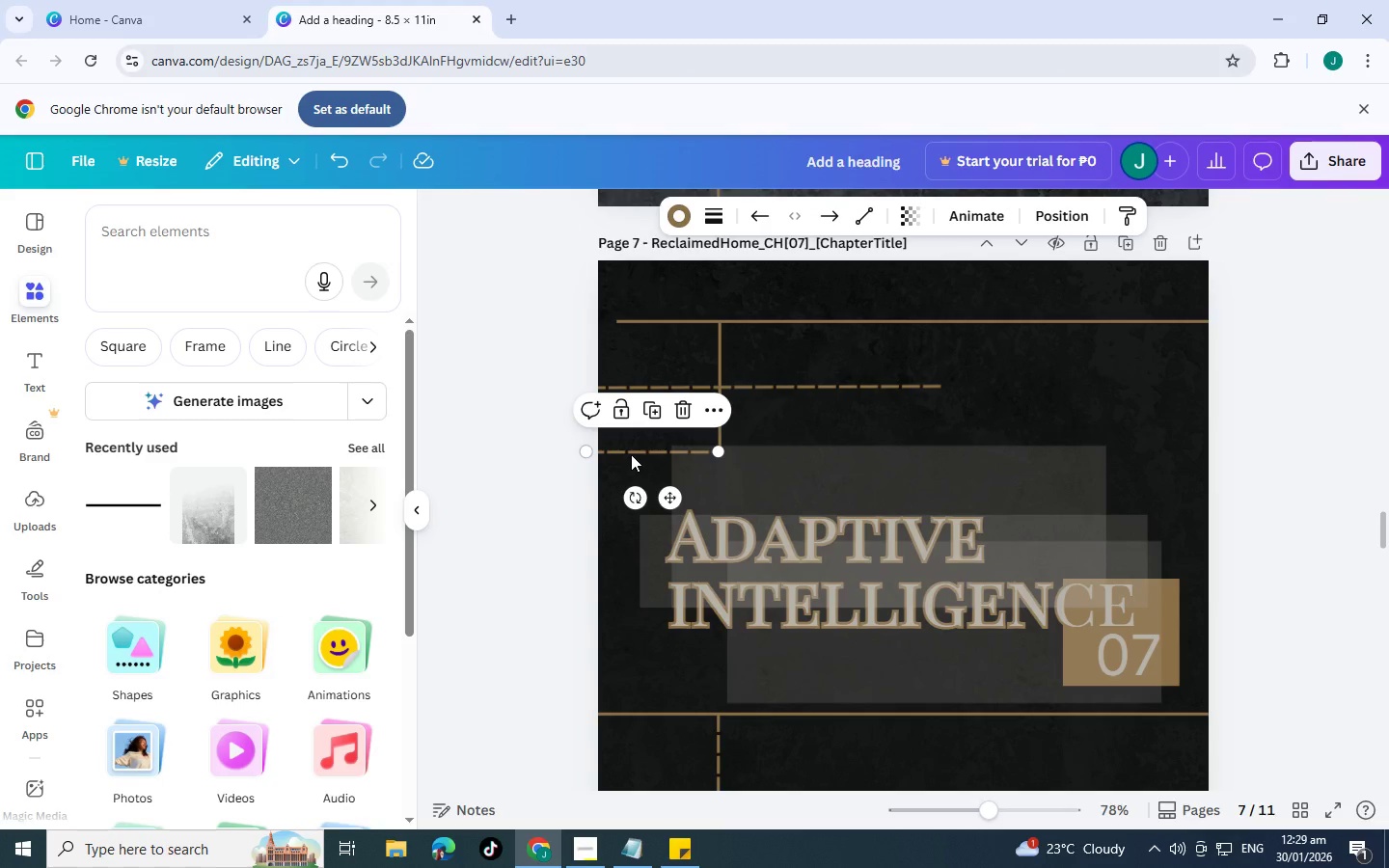 
key(Delete)
 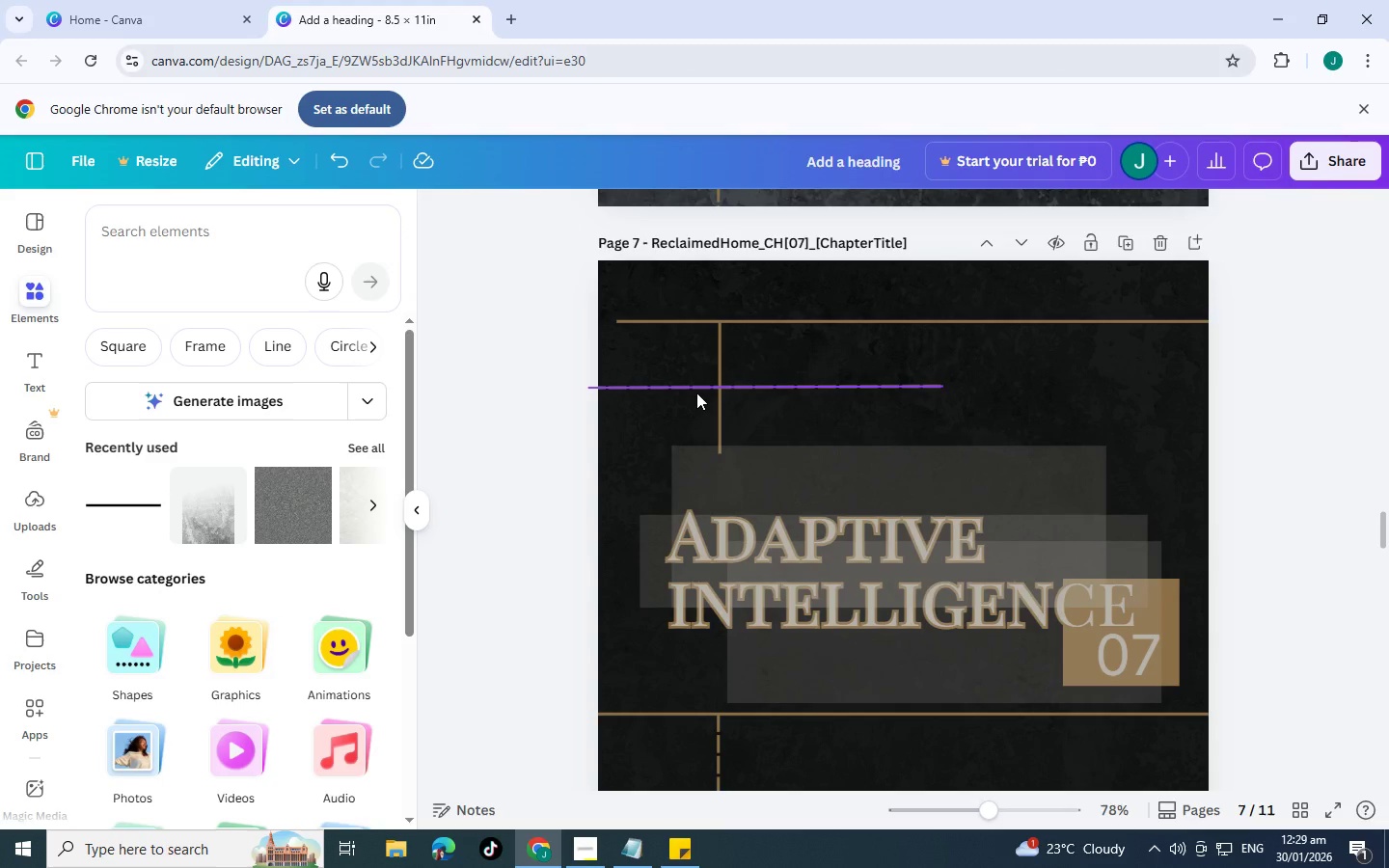 
left_click([696, 393])
 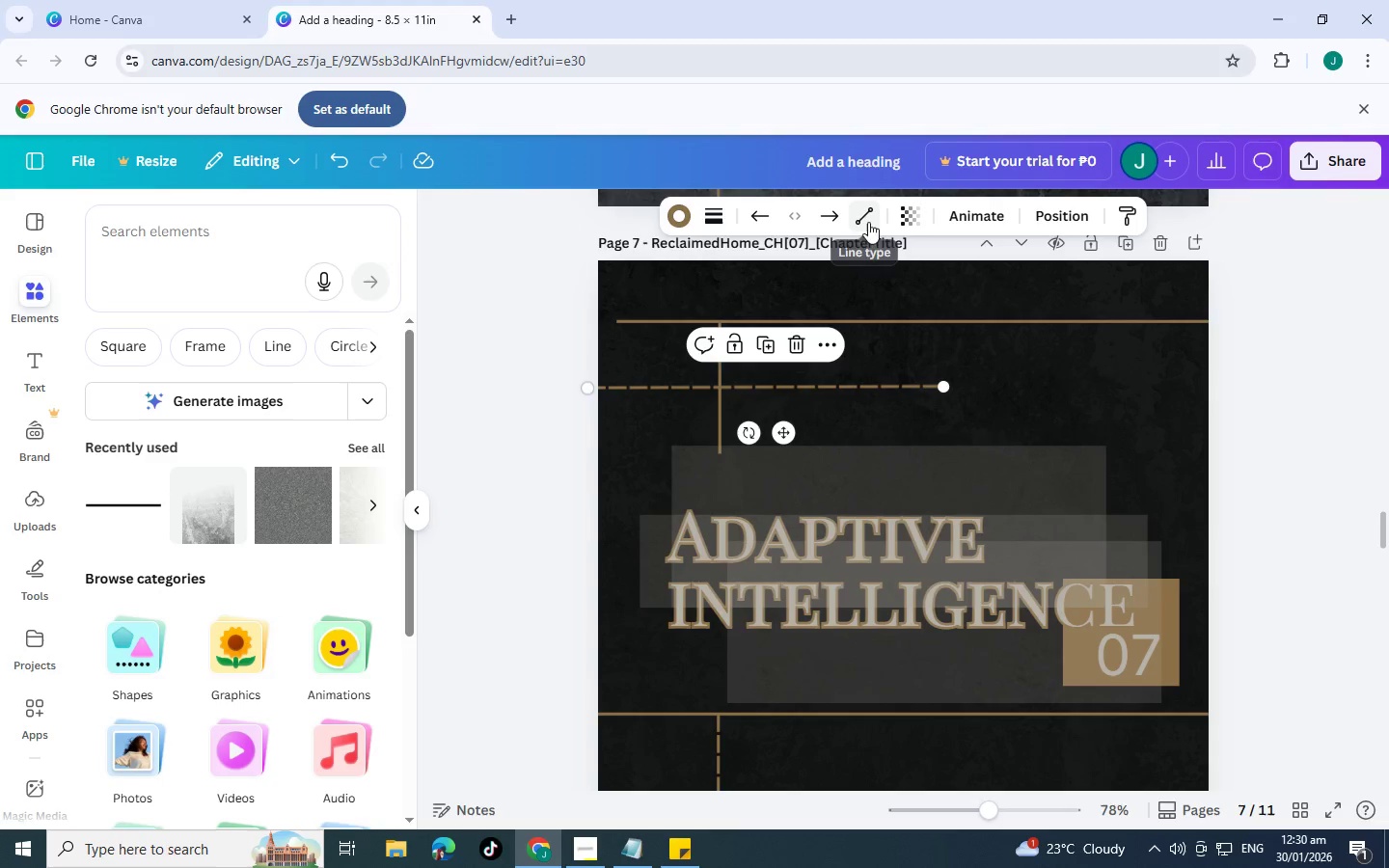 
left_click([719, 220])
 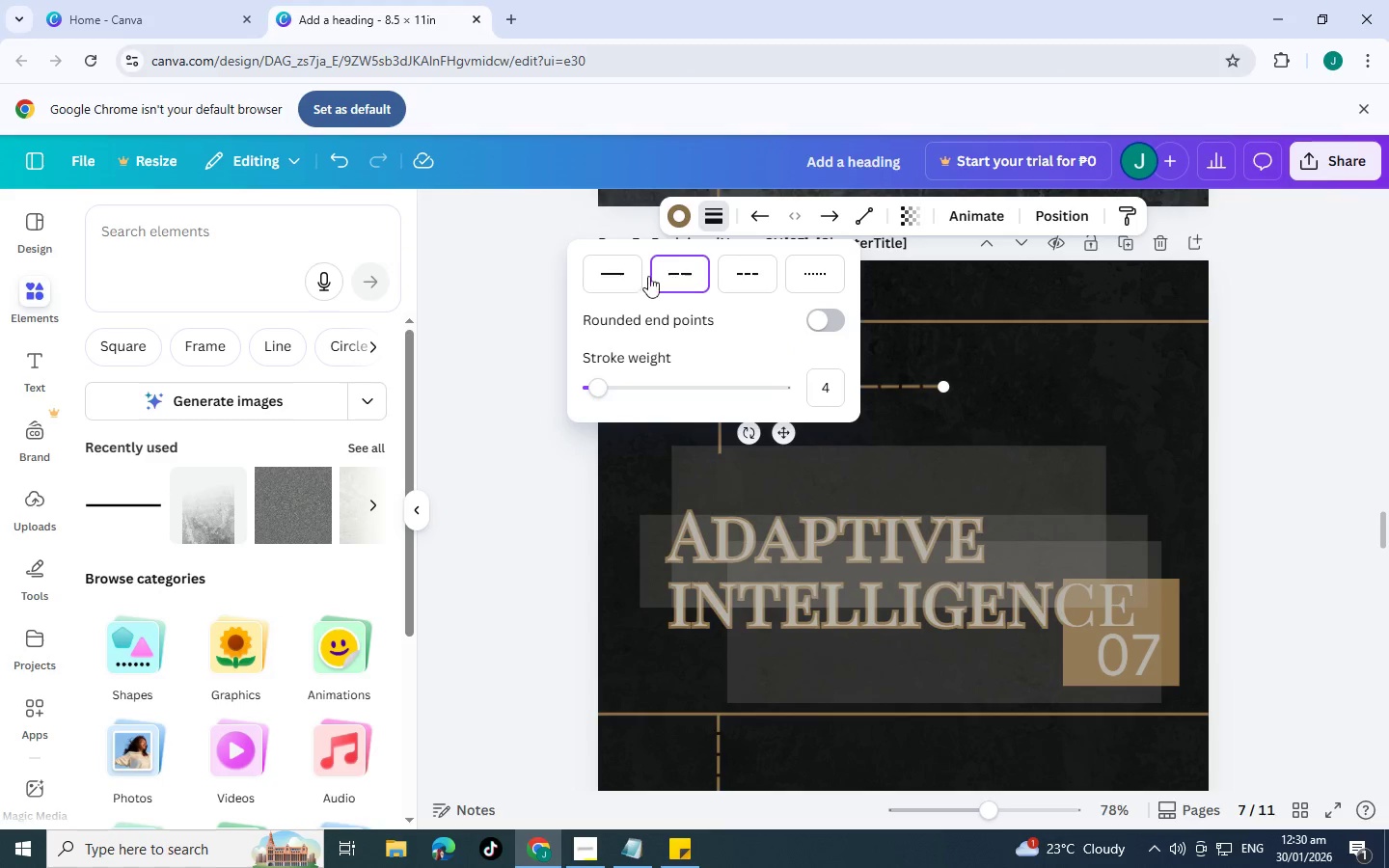 
left_click([617, 274])
 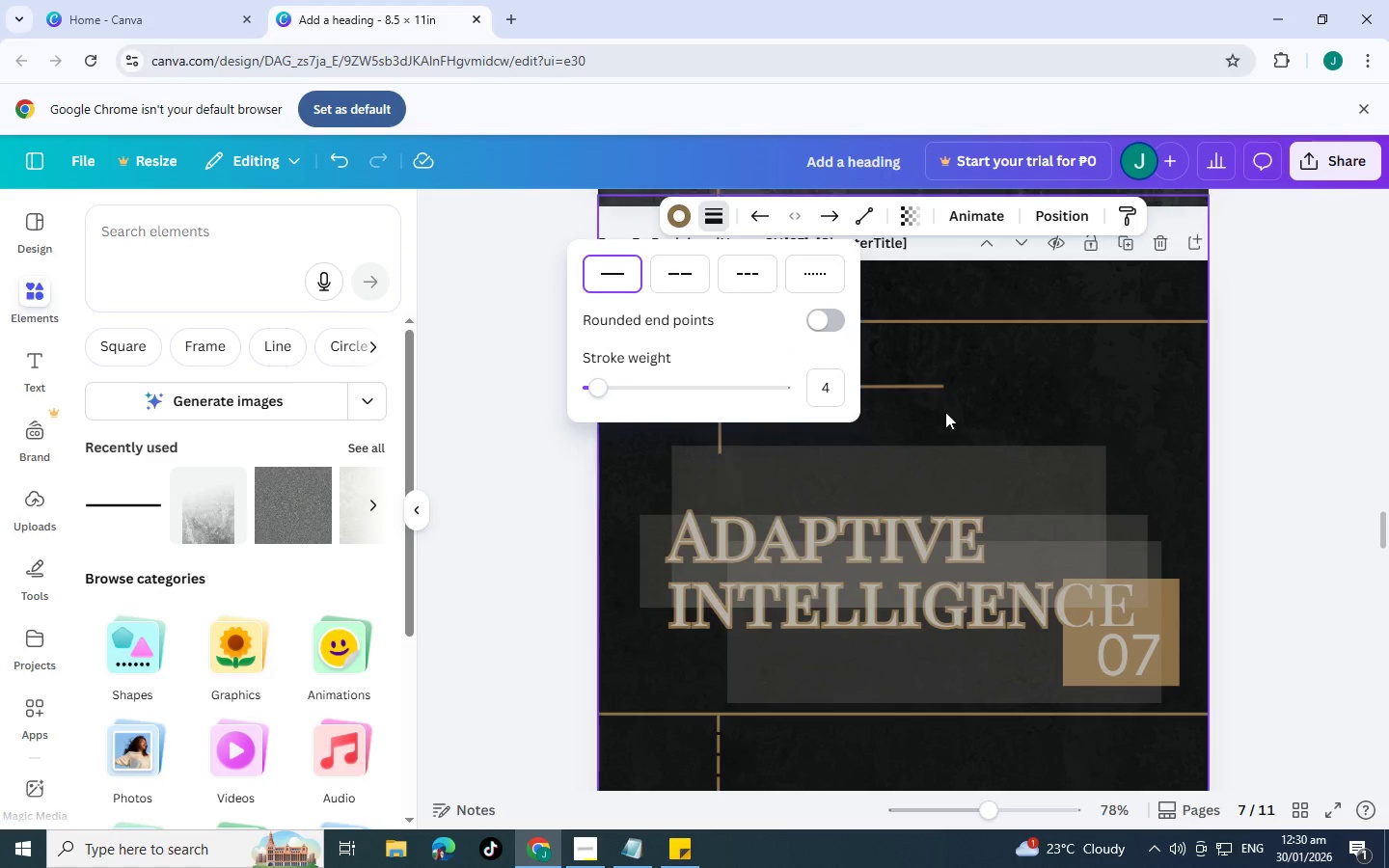 
left_click([986, 379])
 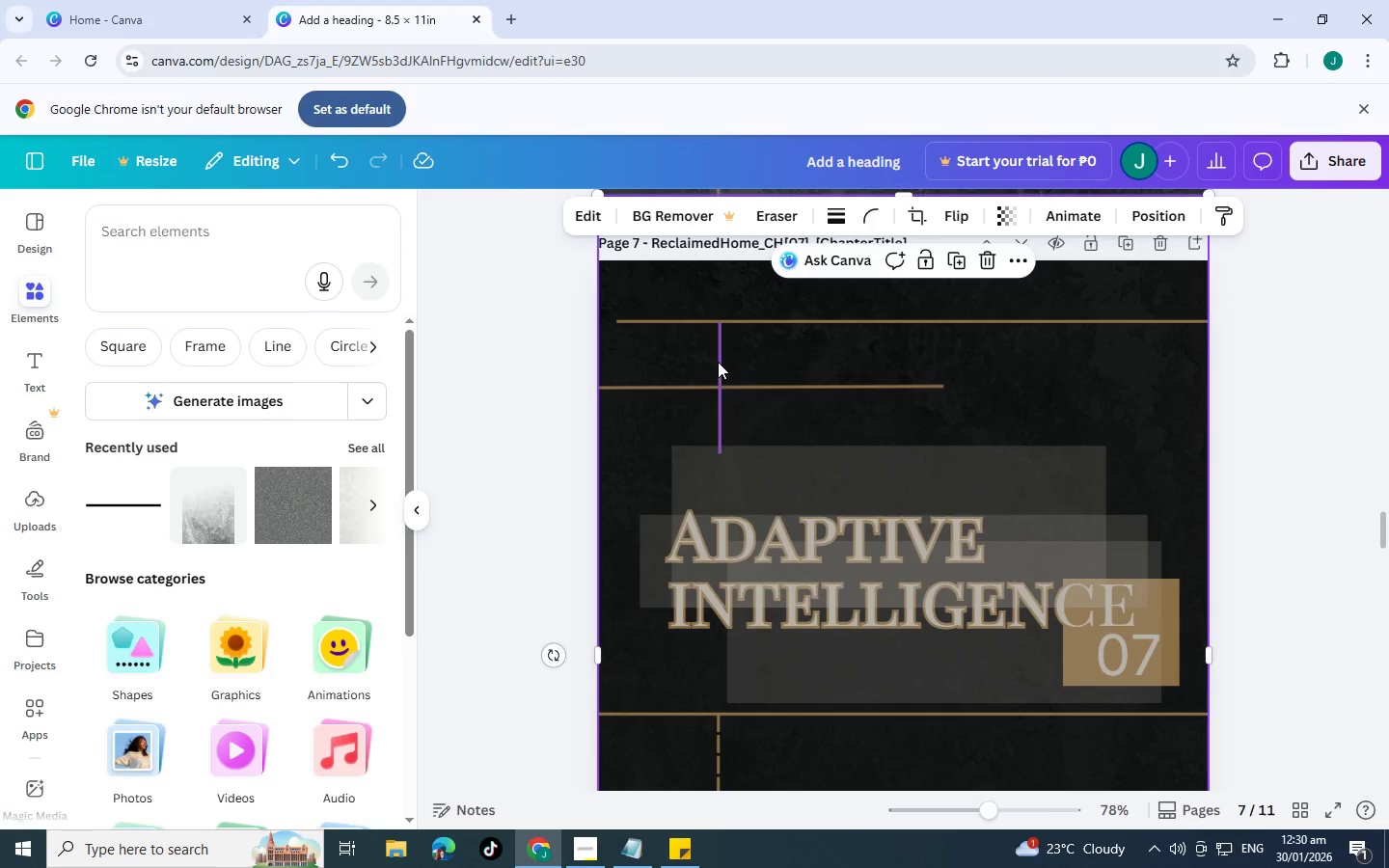 
left_click([717, 361])
 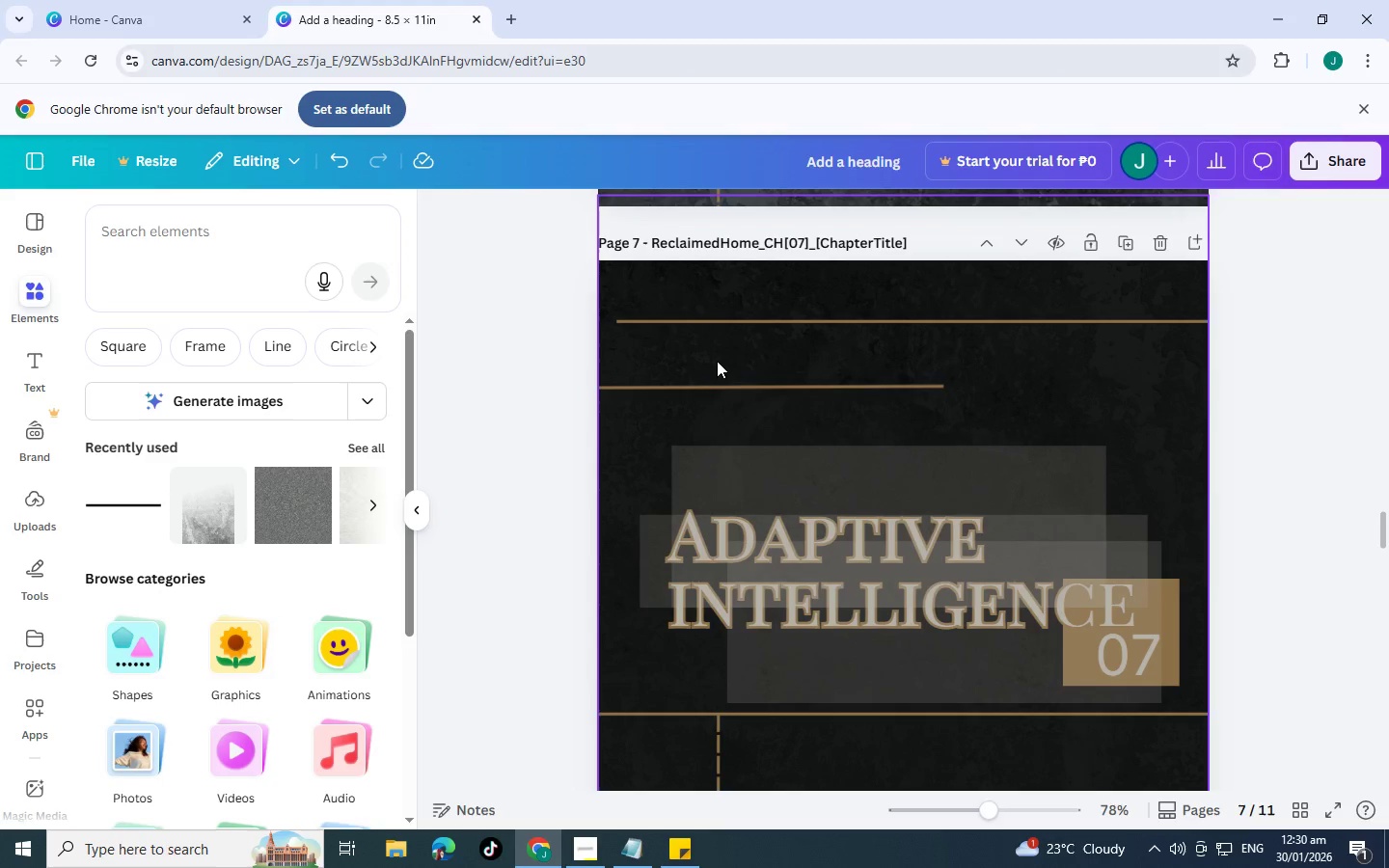 
key(Delete)
 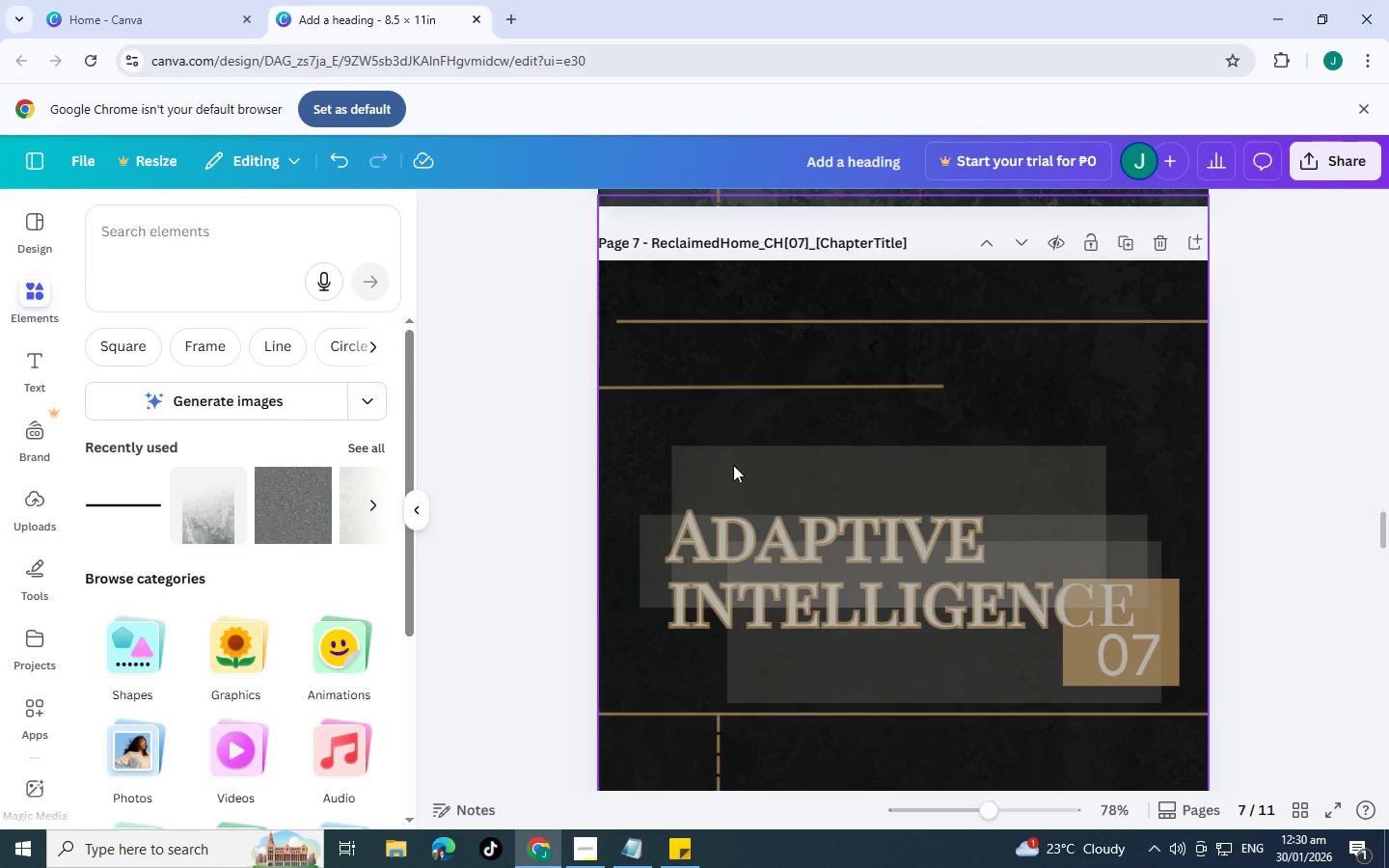 
scroll: coordinate [727, 490], scroll_direction: down, amount: 3.0
 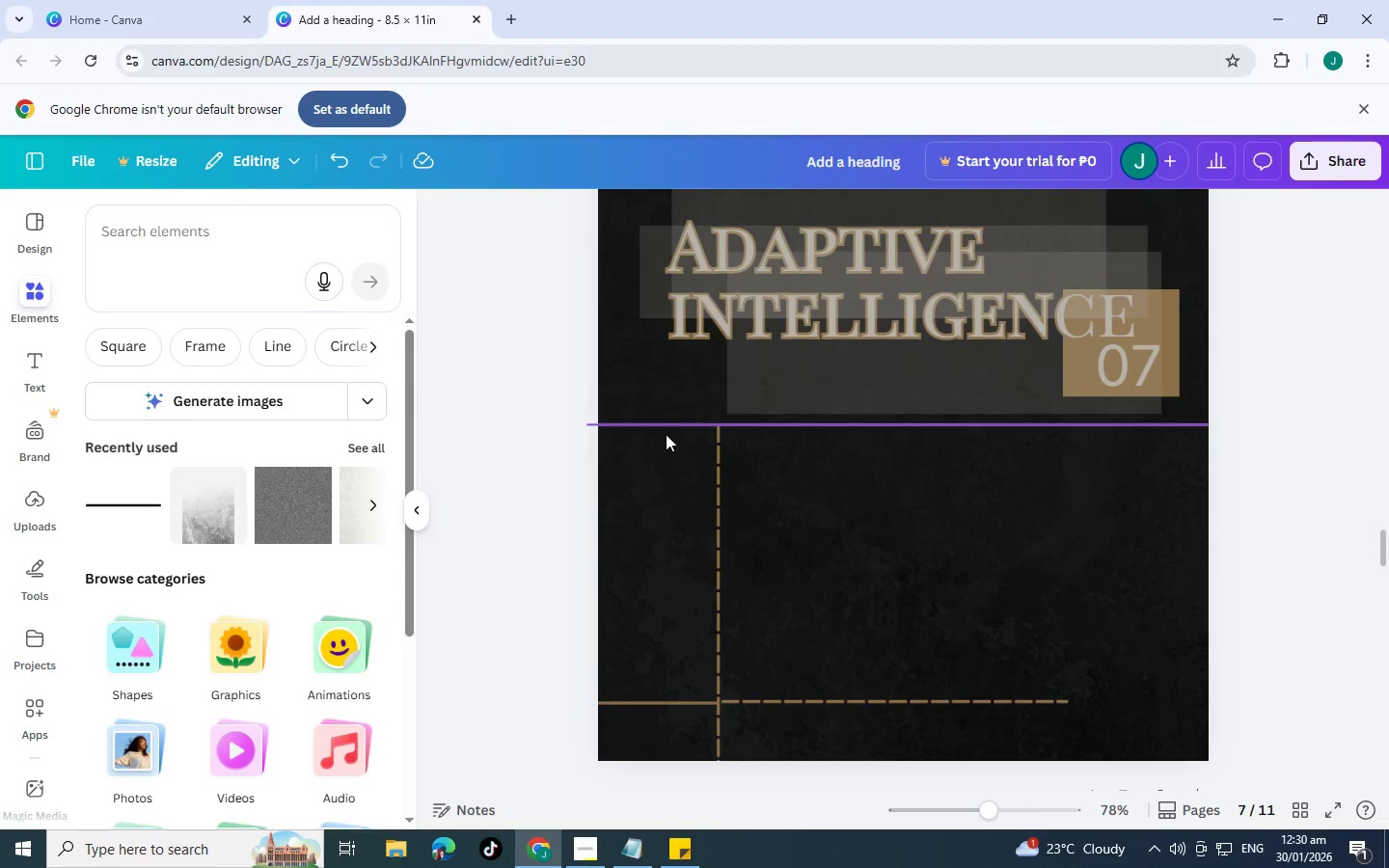 
left_click([666, 429])
 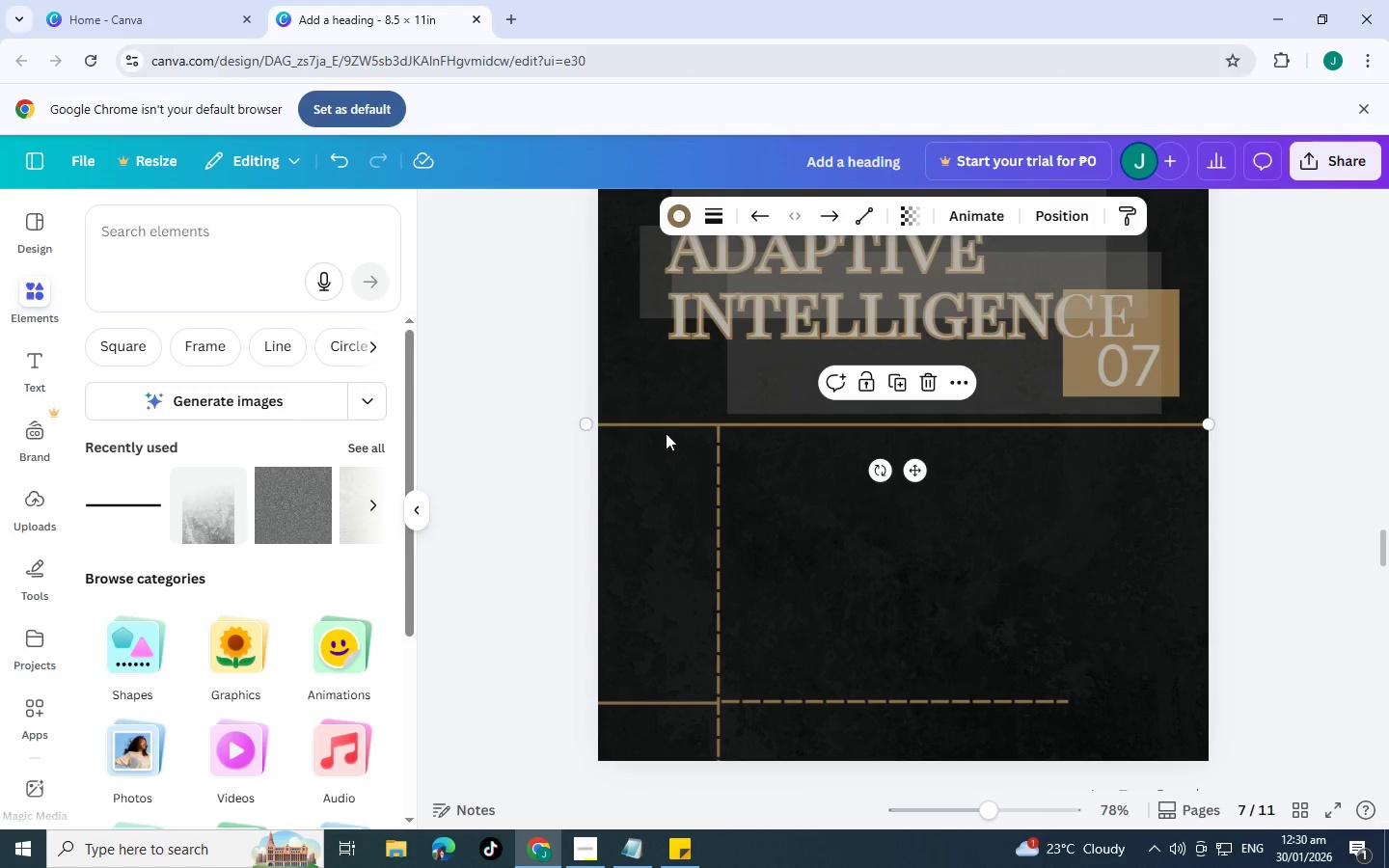 
key(Delete)
 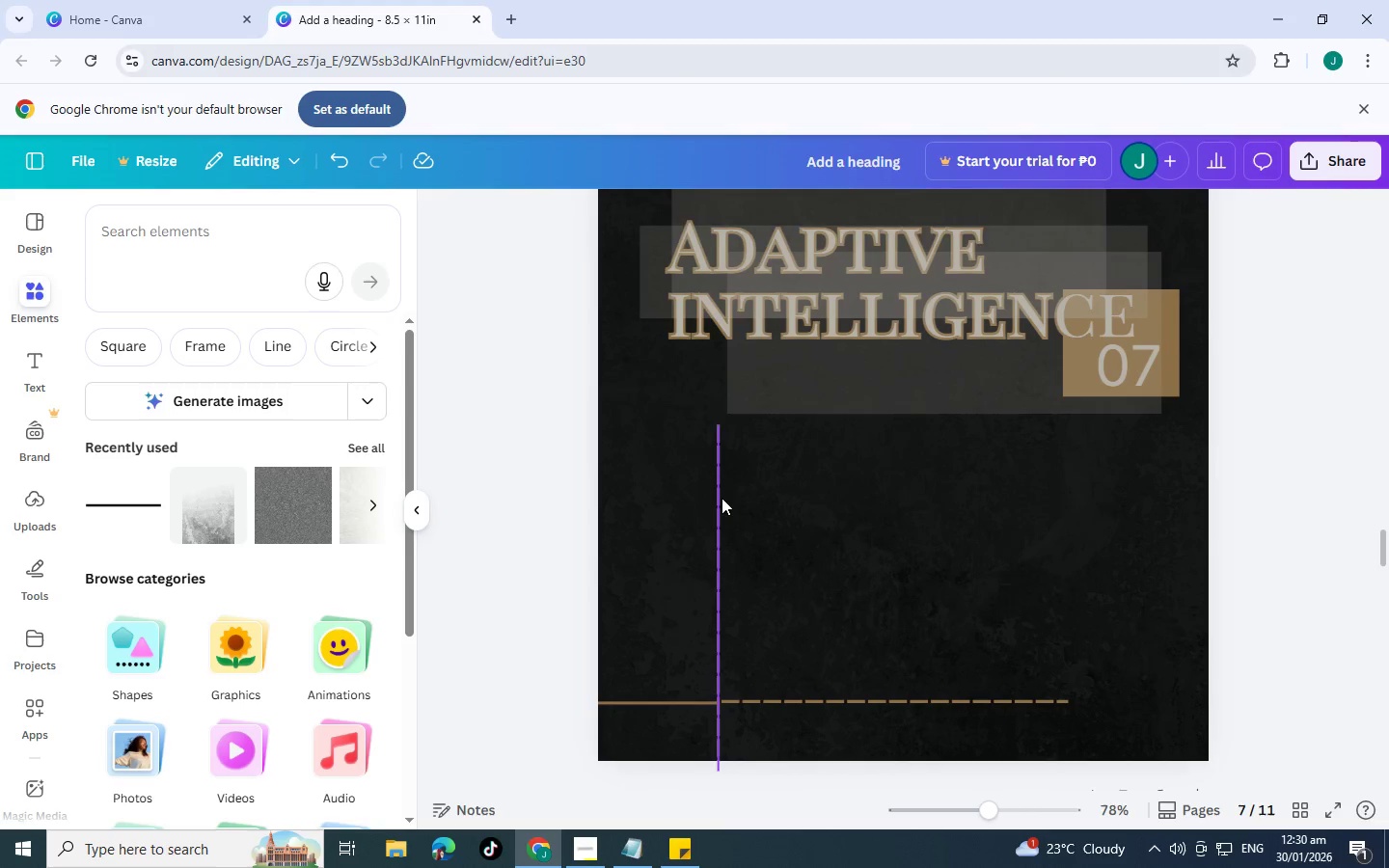 
left_click([722, 498])
 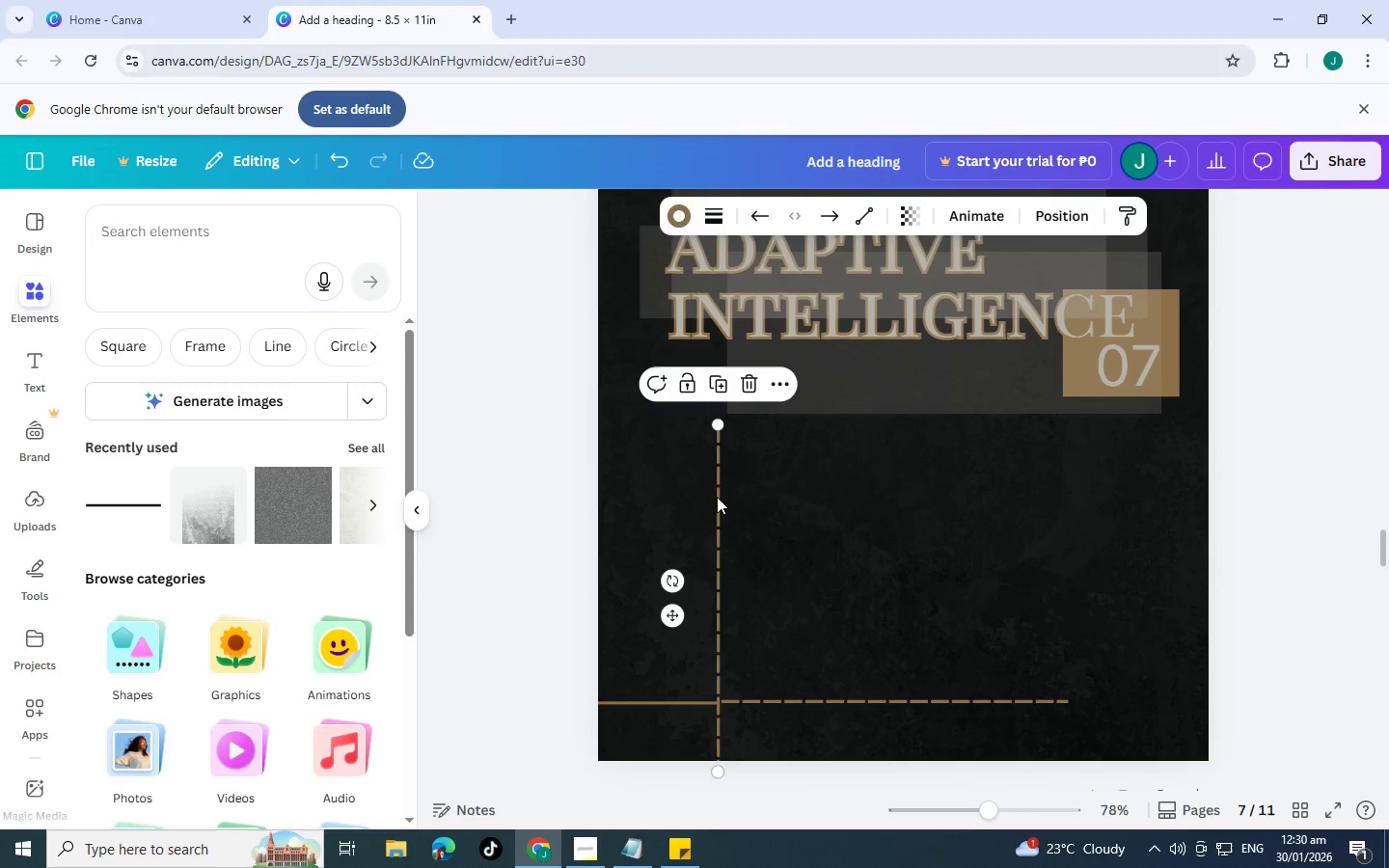 
key(Delete)
 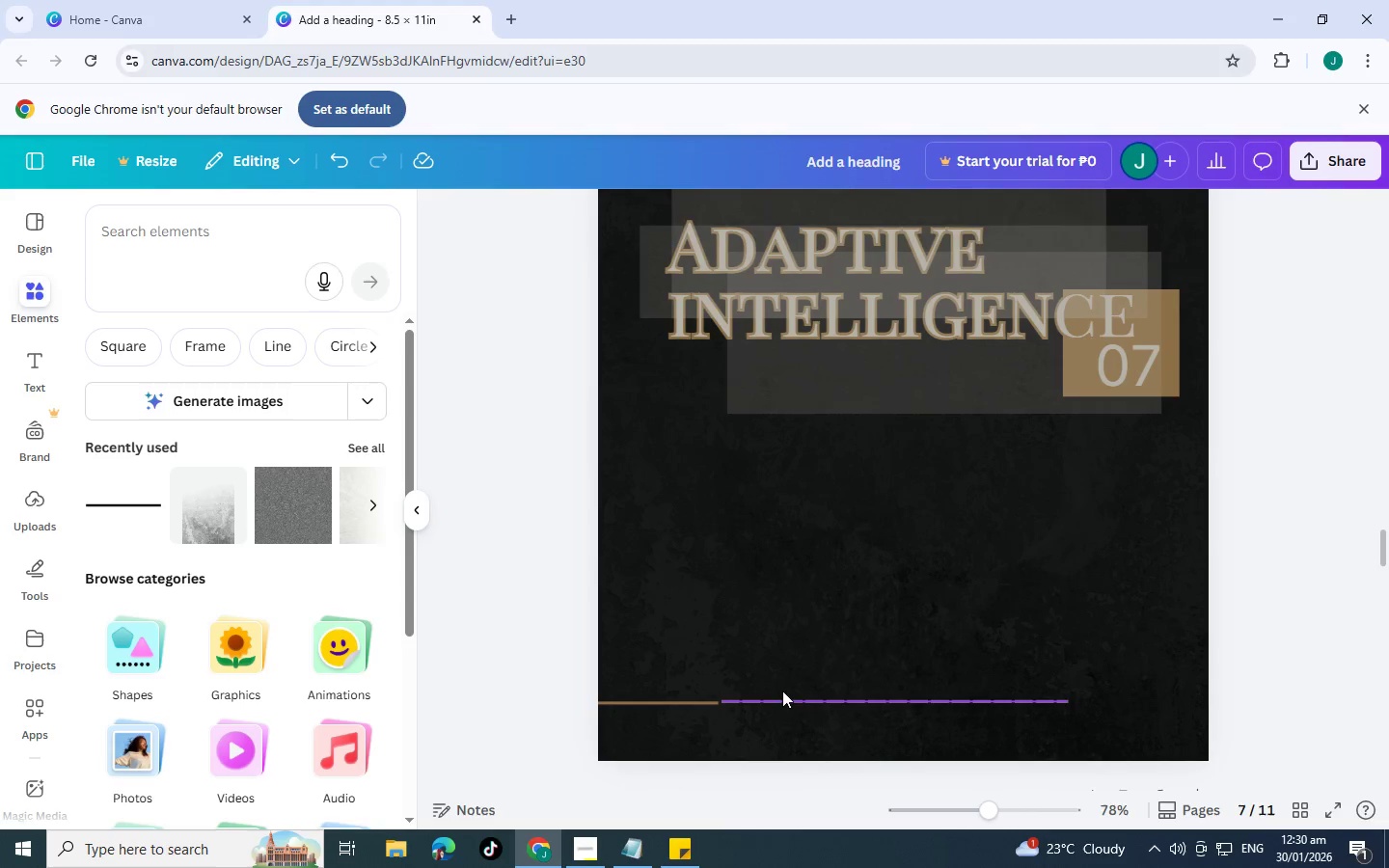 
left_click([783, 692])
 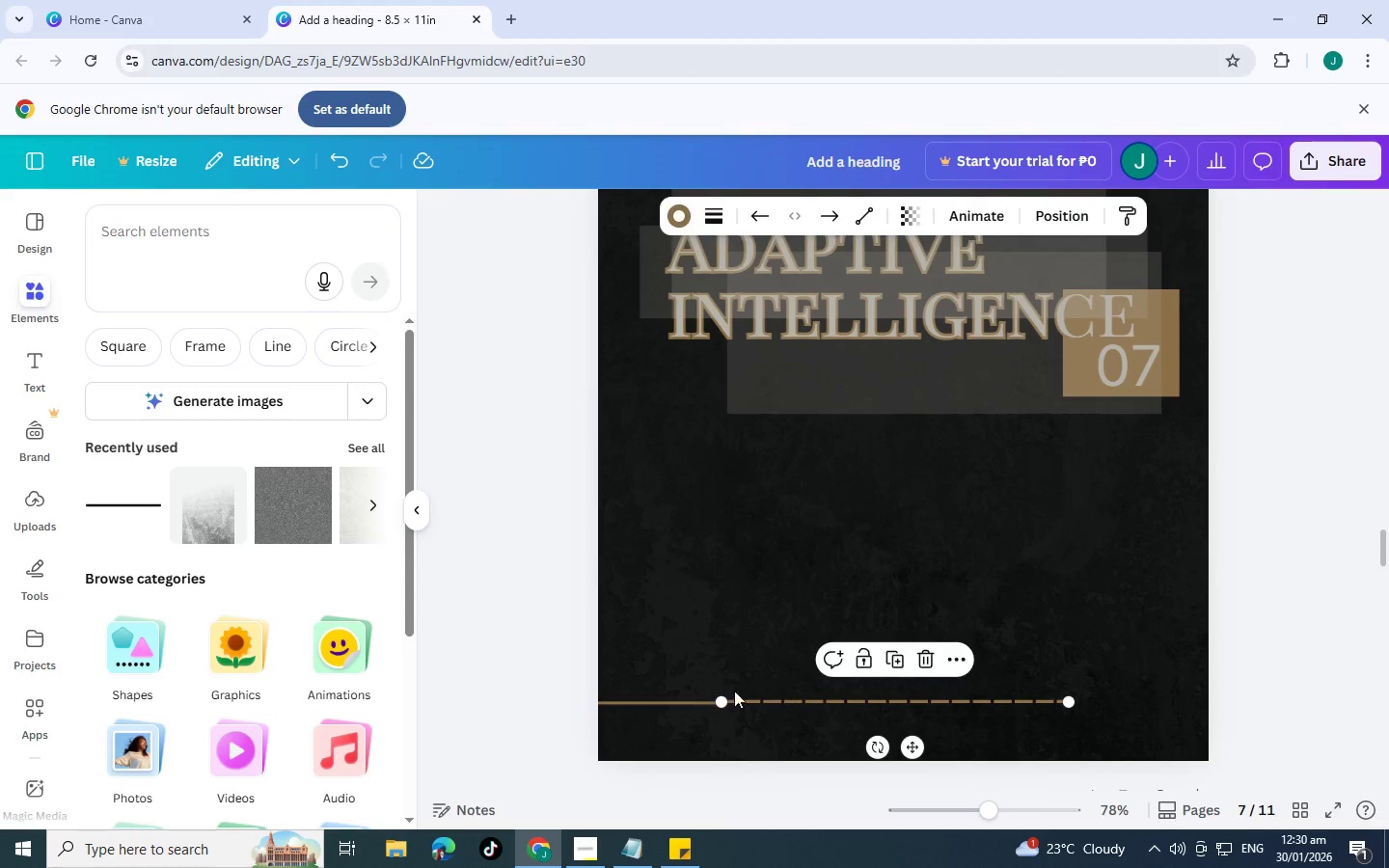 
key(Delete)
 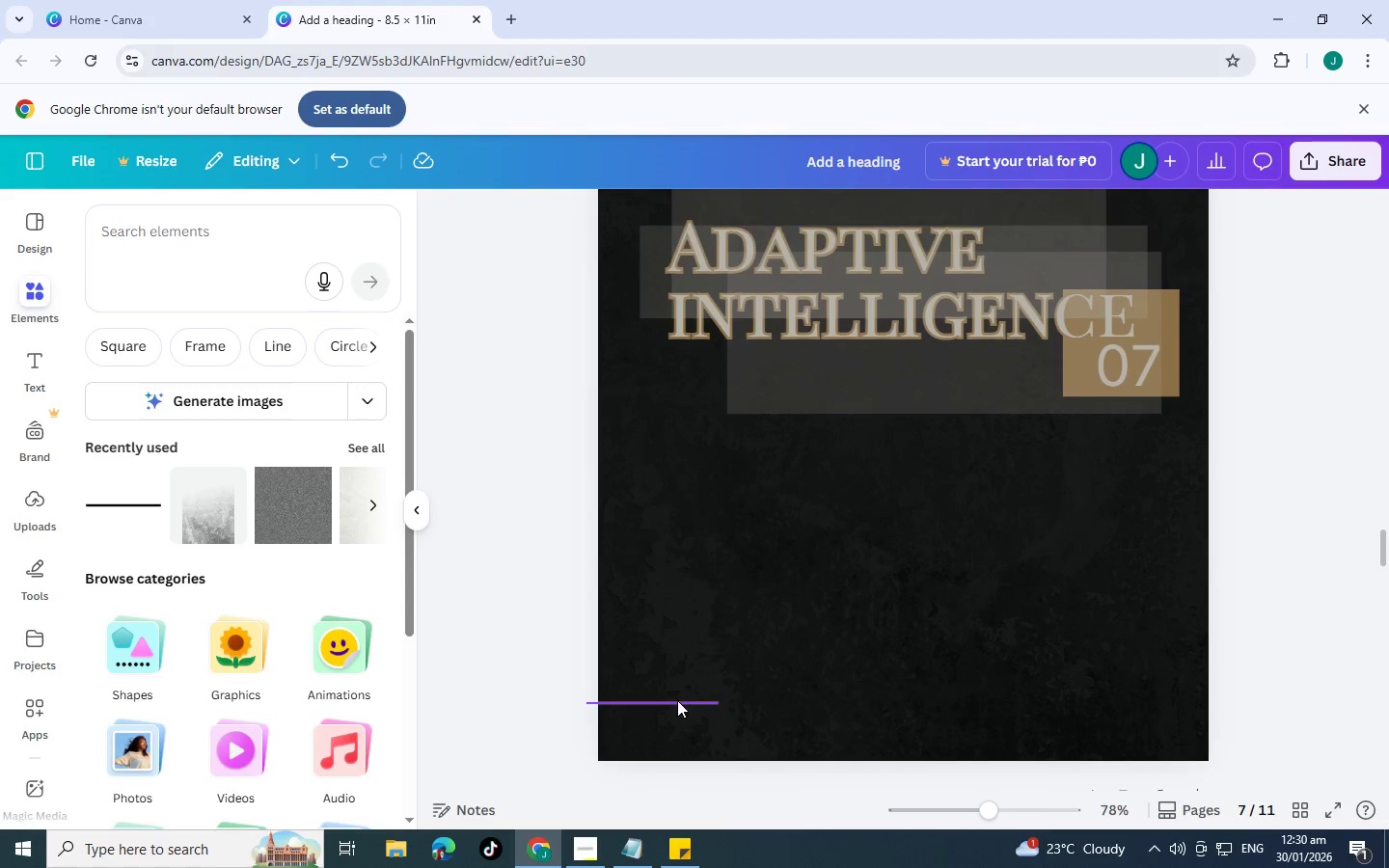 
left_click([677, 700])
 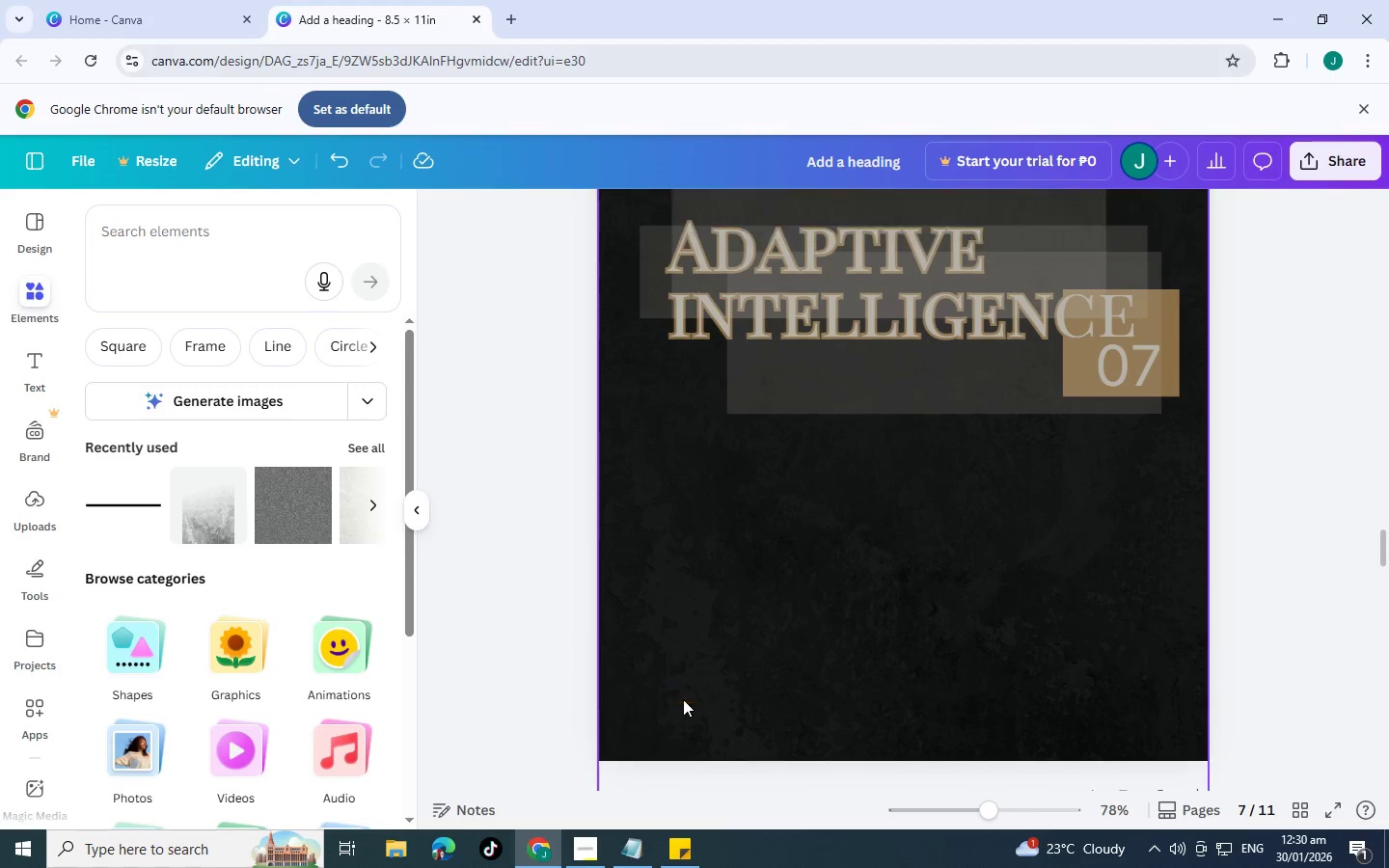 
key(Delete)
 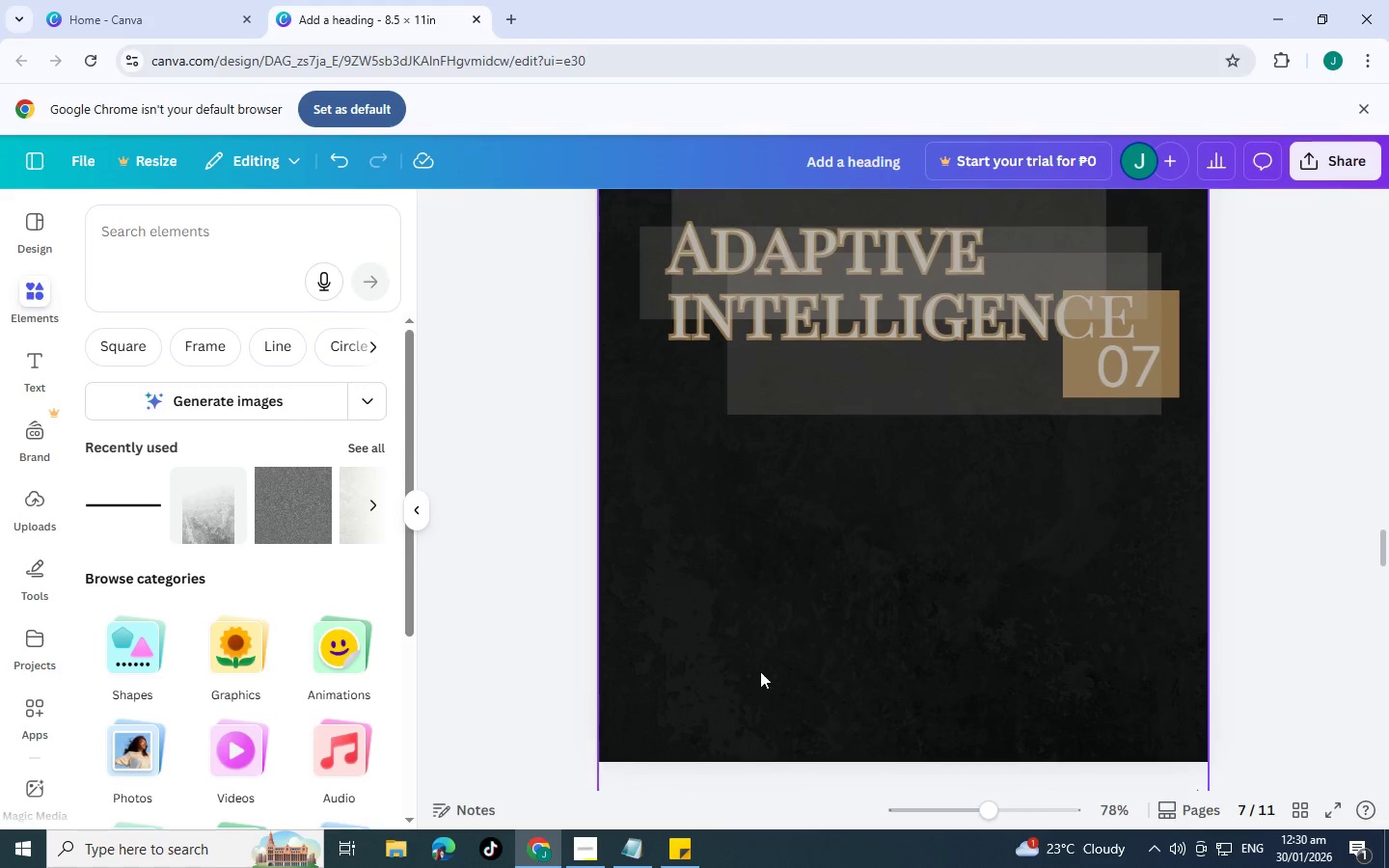 
scroll: coordinate [765, 648], scroll_direction: up, amount: 3.0
 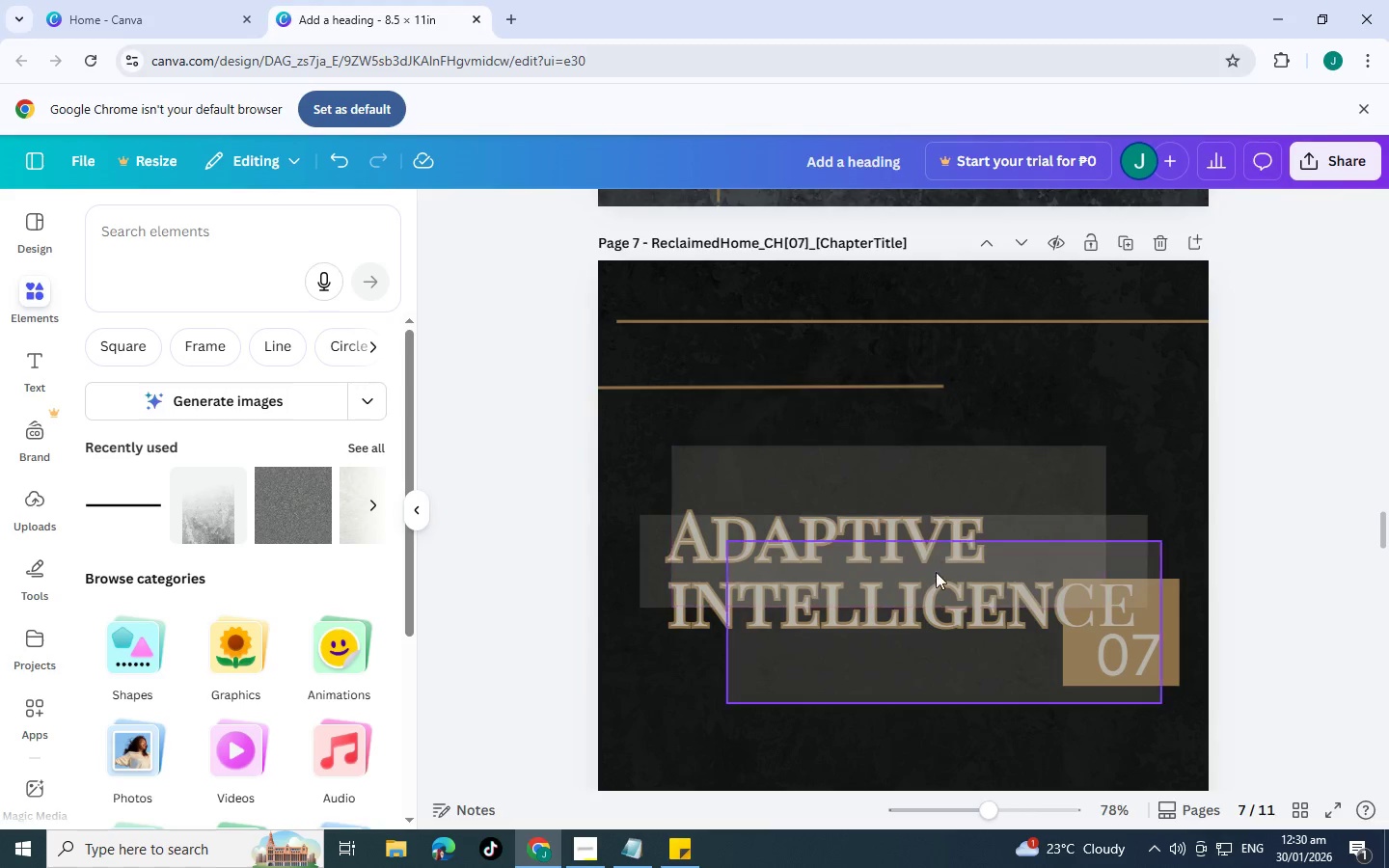 
left_click([934, 475])
 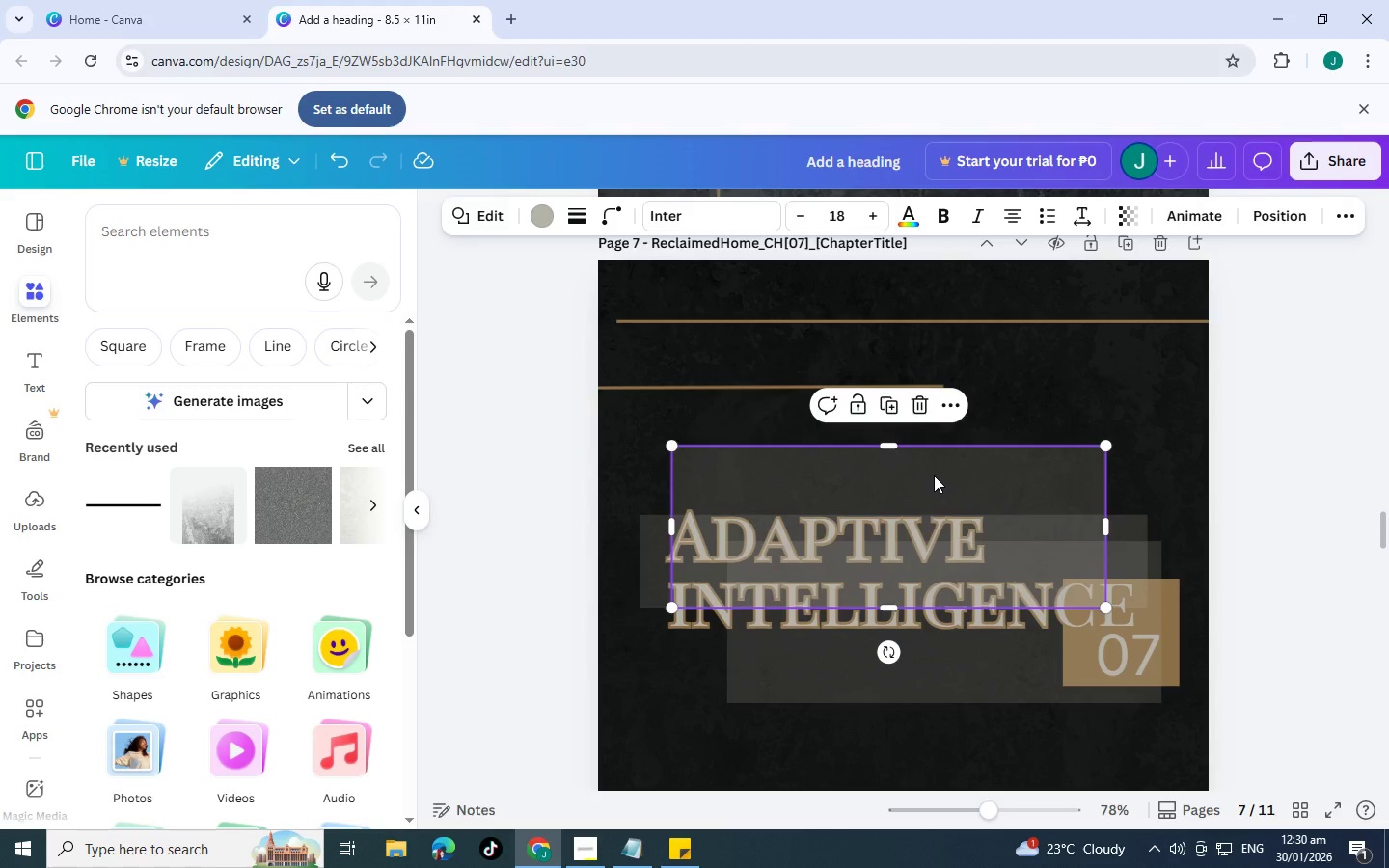 
key(Control+C)
 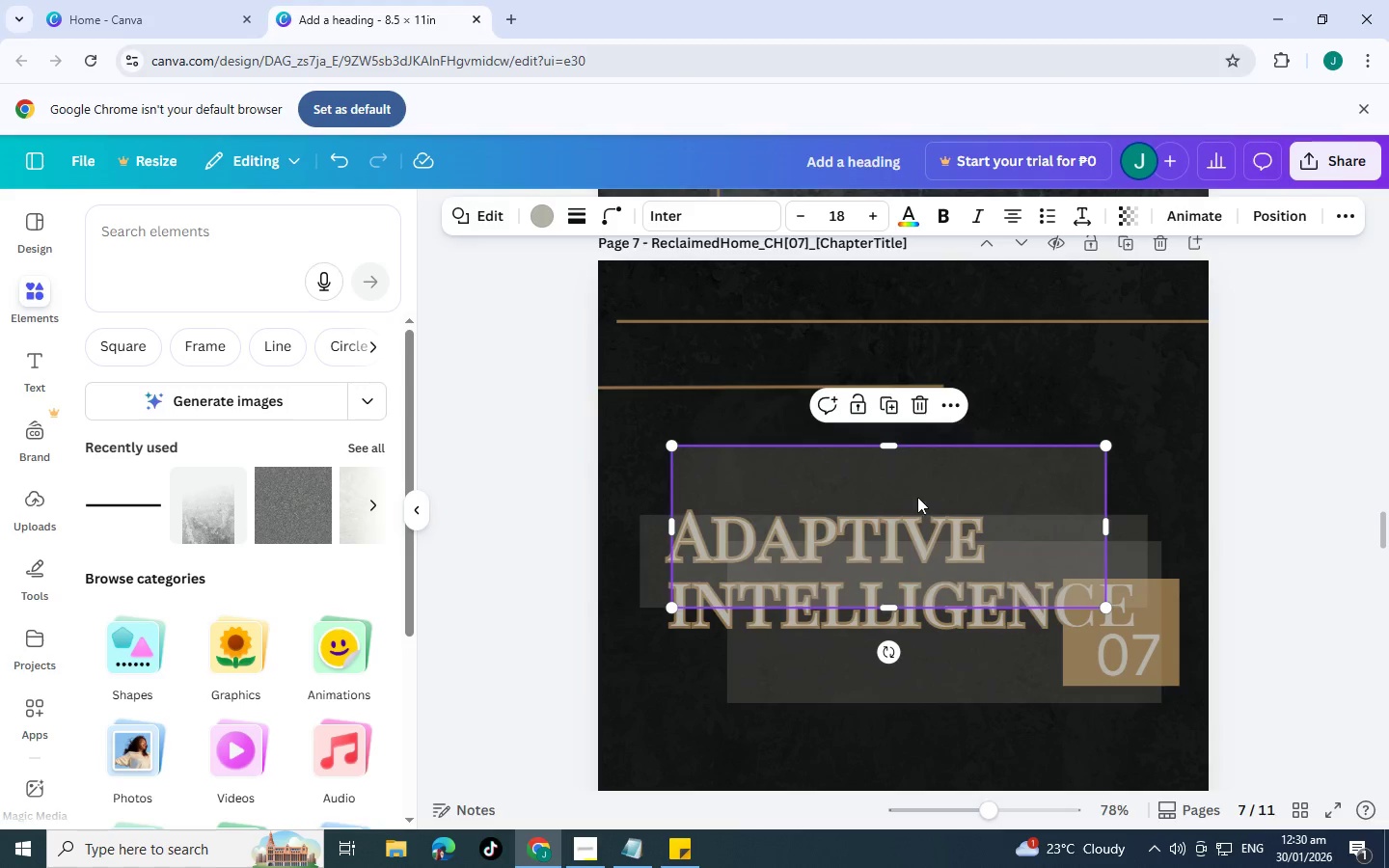 
key(Control+V)
 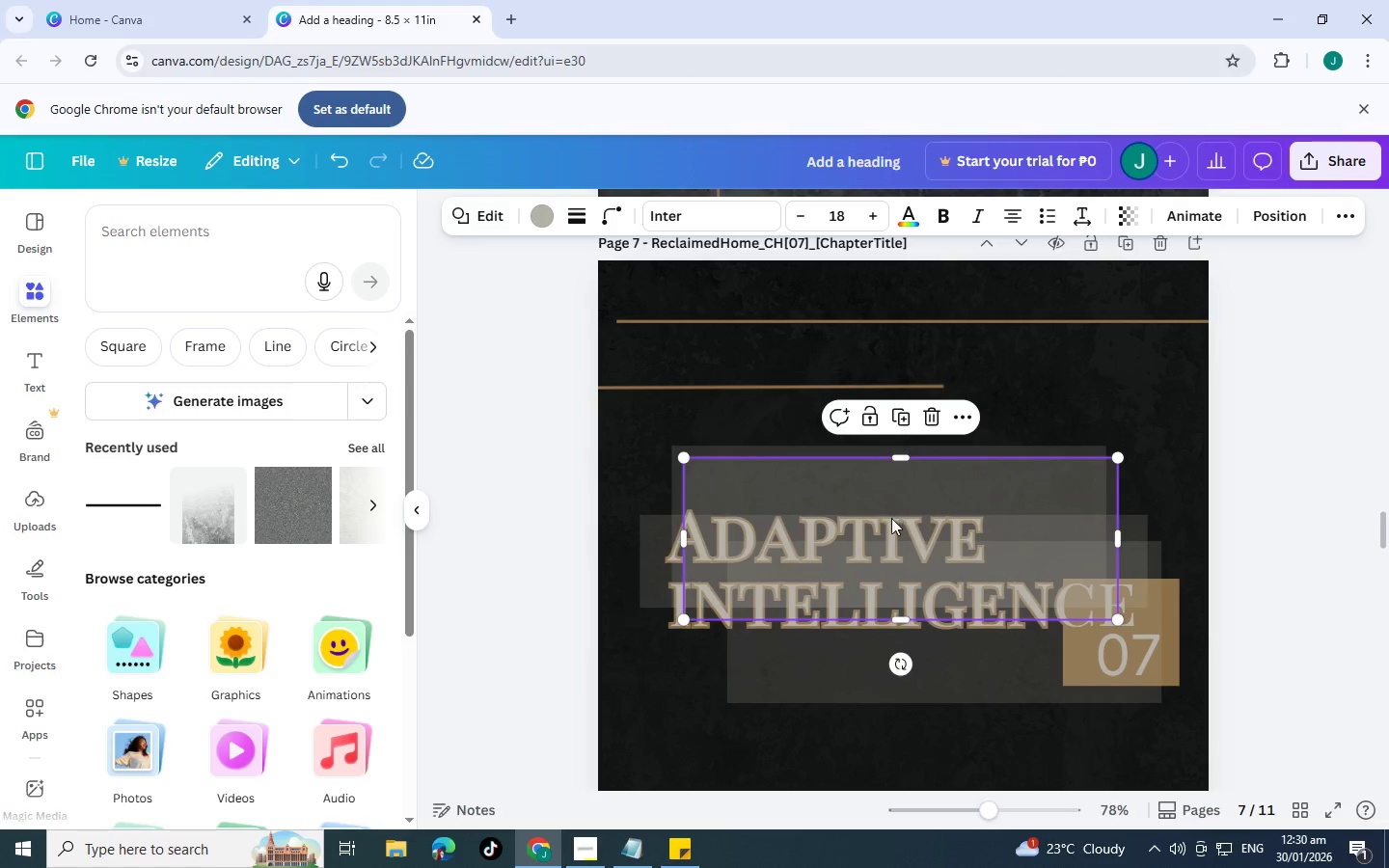 
left_click_drag(start_coordinate=[891, 526], to_coordinate=[943, 488])
 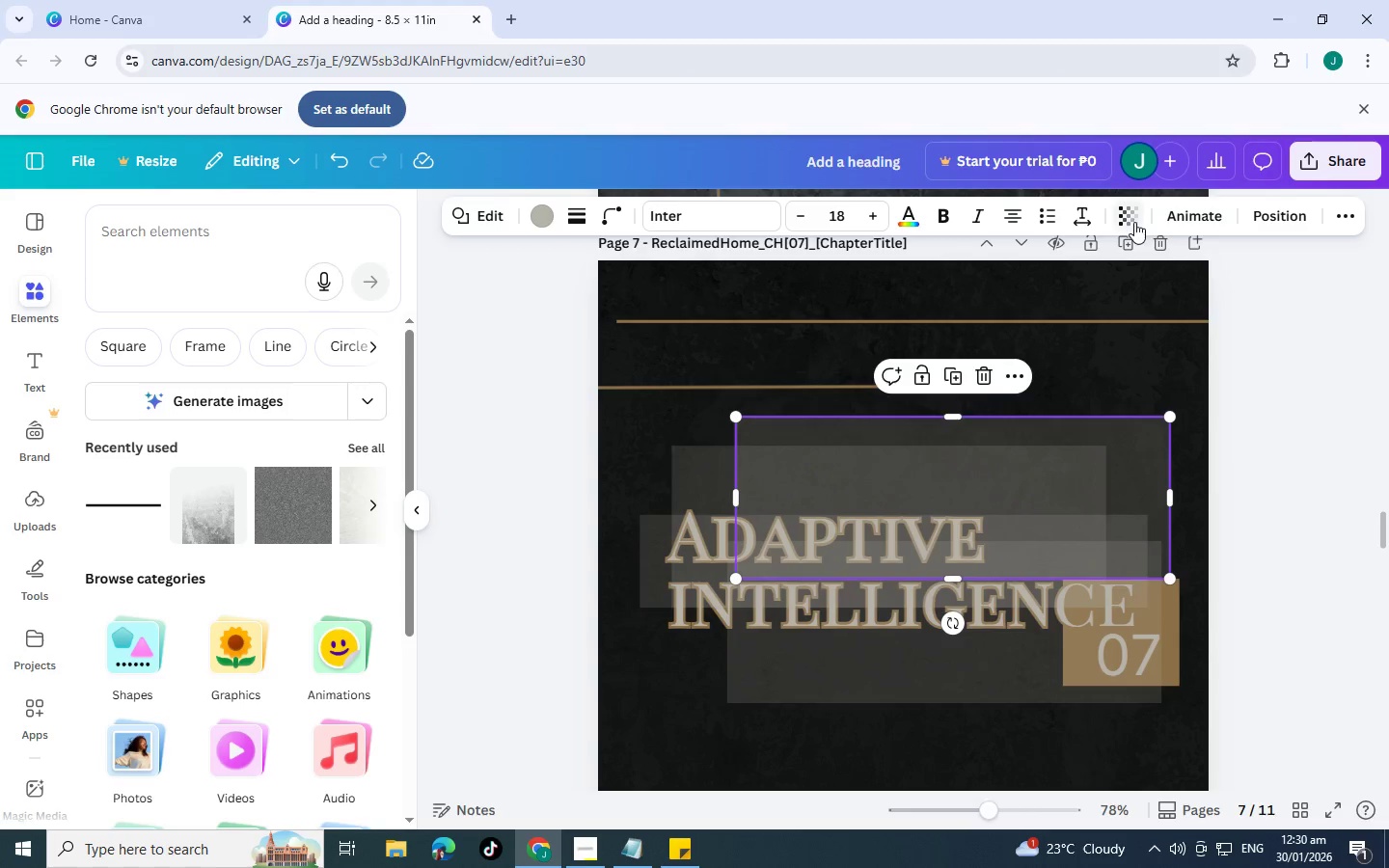 
left_click([1288, 220])
 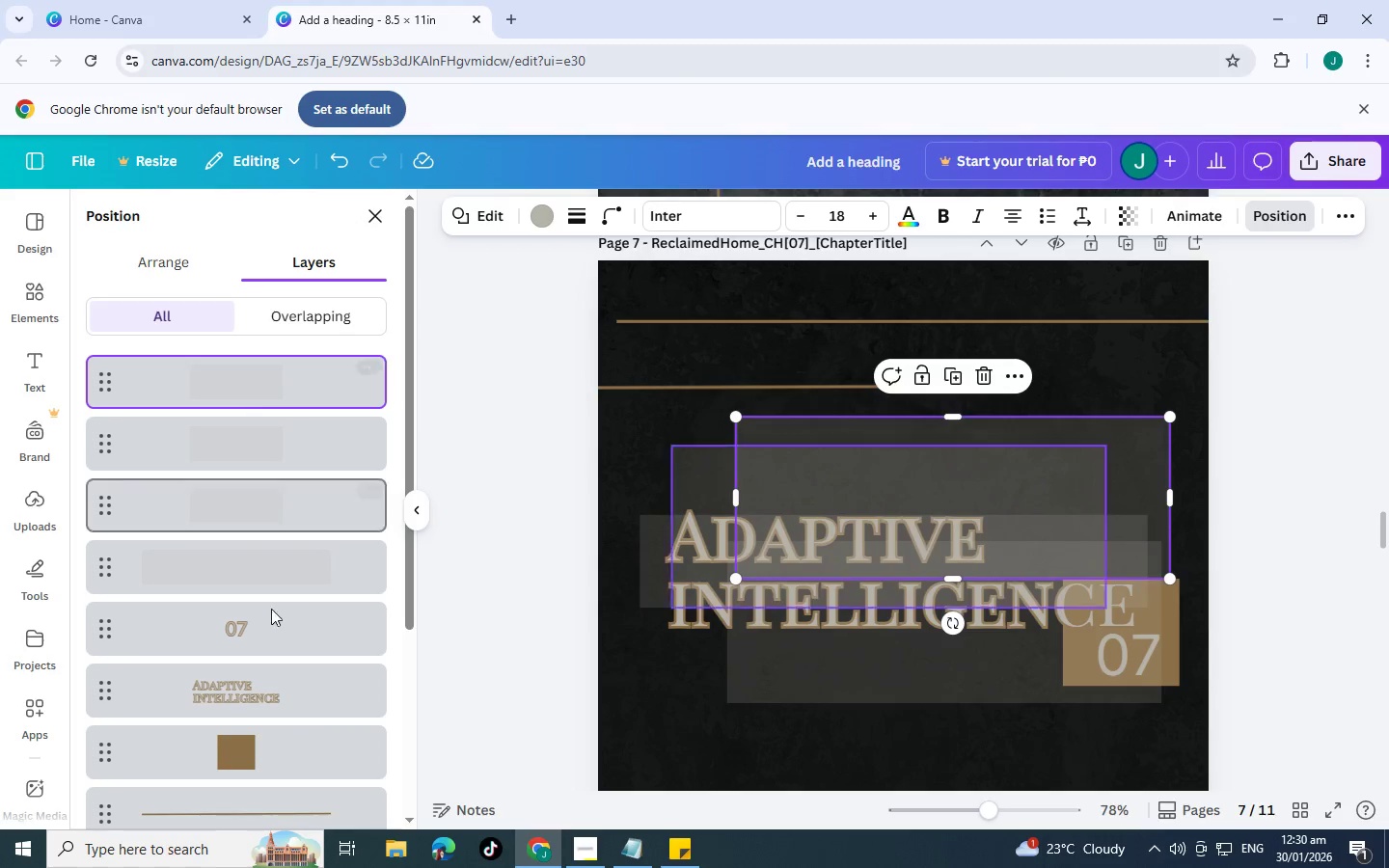 
left_click([296, 694])
 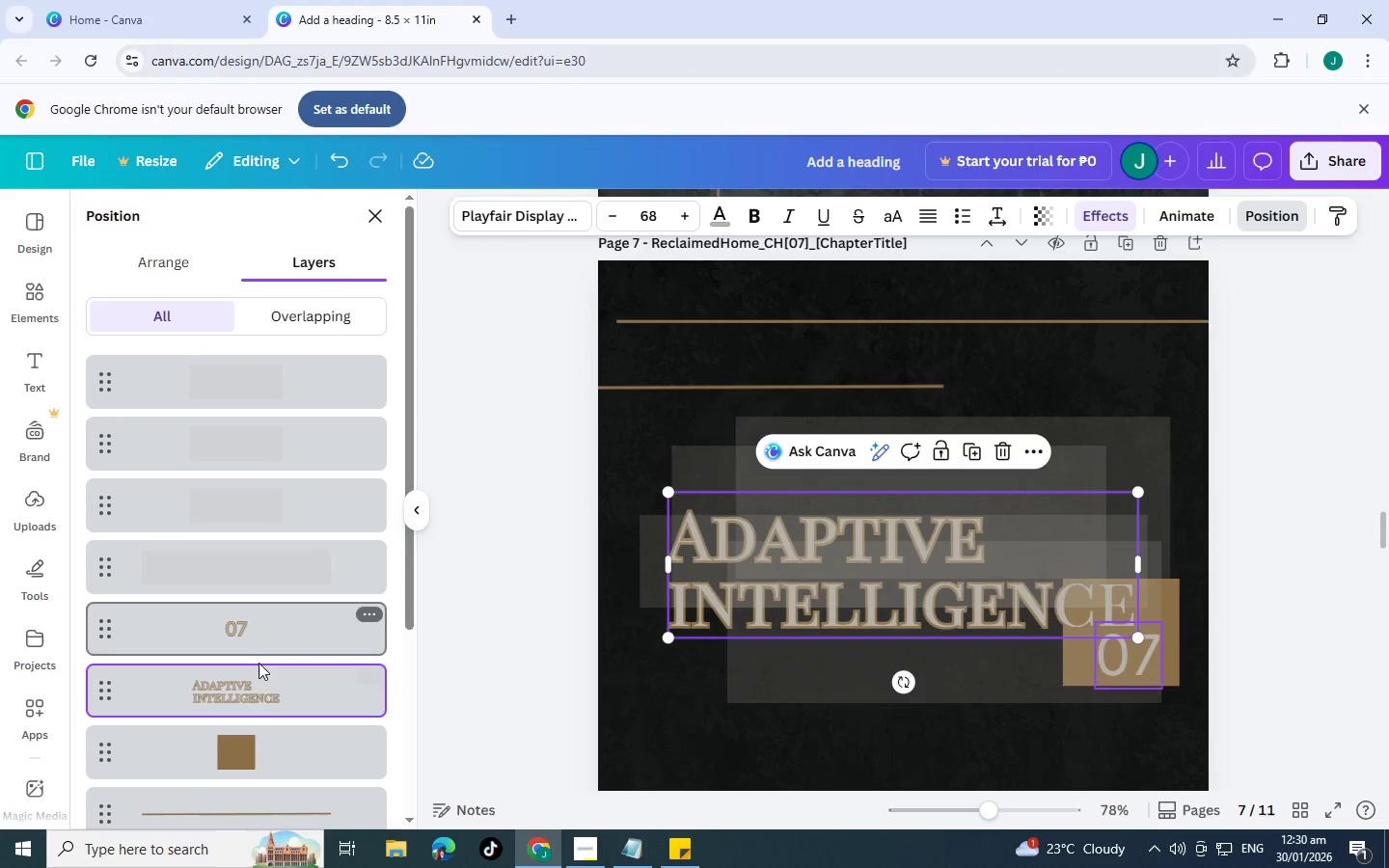 
left_click_drag(start_coordinate=[261, 677], to_coordinate=[282, 344])
 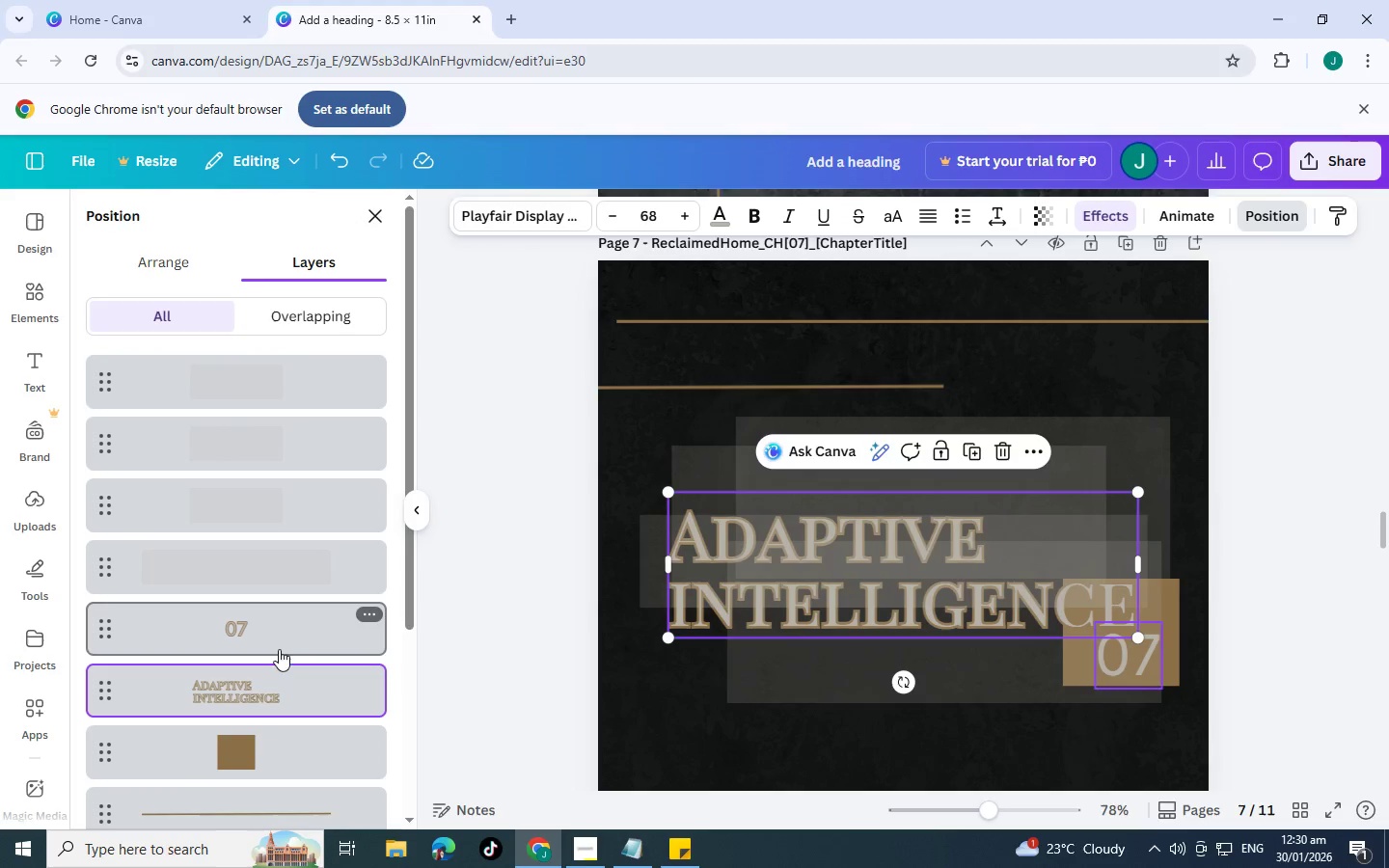 
left_click_drag(start_coordinate=[268, 637], to_coordinate=[277, 381])
 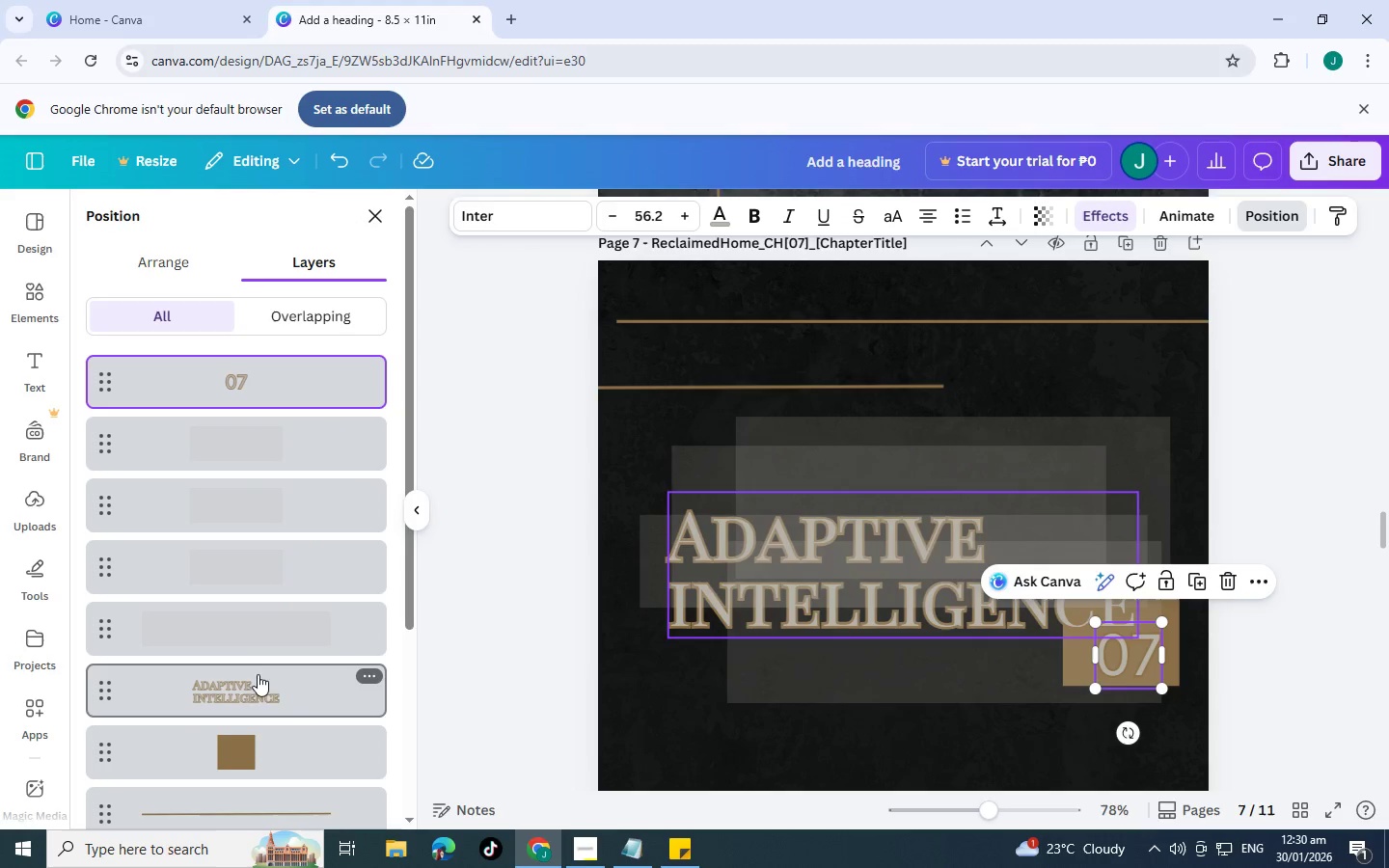 
left_click_drag(start_coordinate=[259, 678], to_coordinate=[268, 428])
 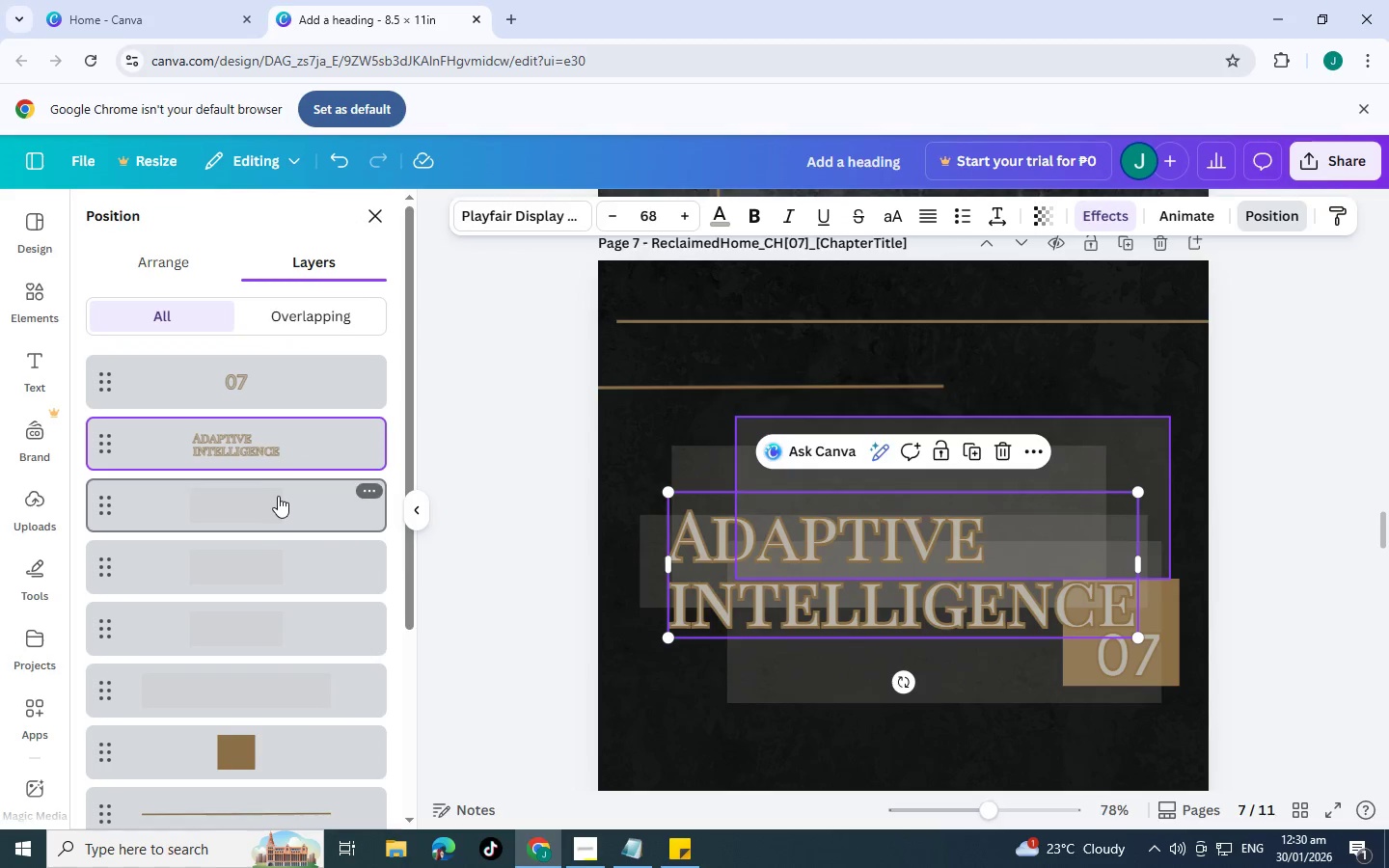 
scroll: coordinate [274, 497], scroll_direction: down, amount: 2.0
 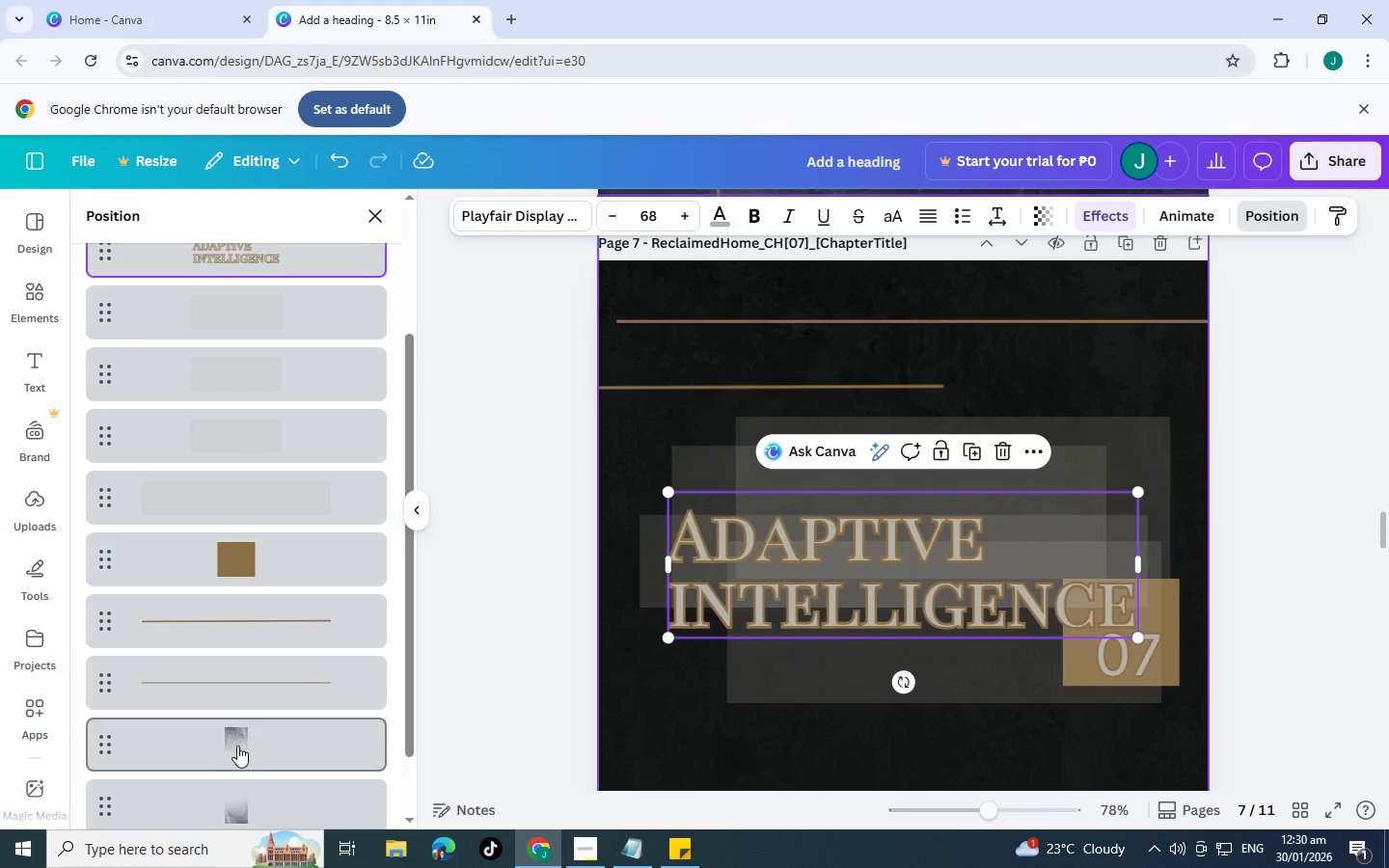 
left_click_drag(start_coordinate=[238, 746], to_coordinate=[228, 393])
 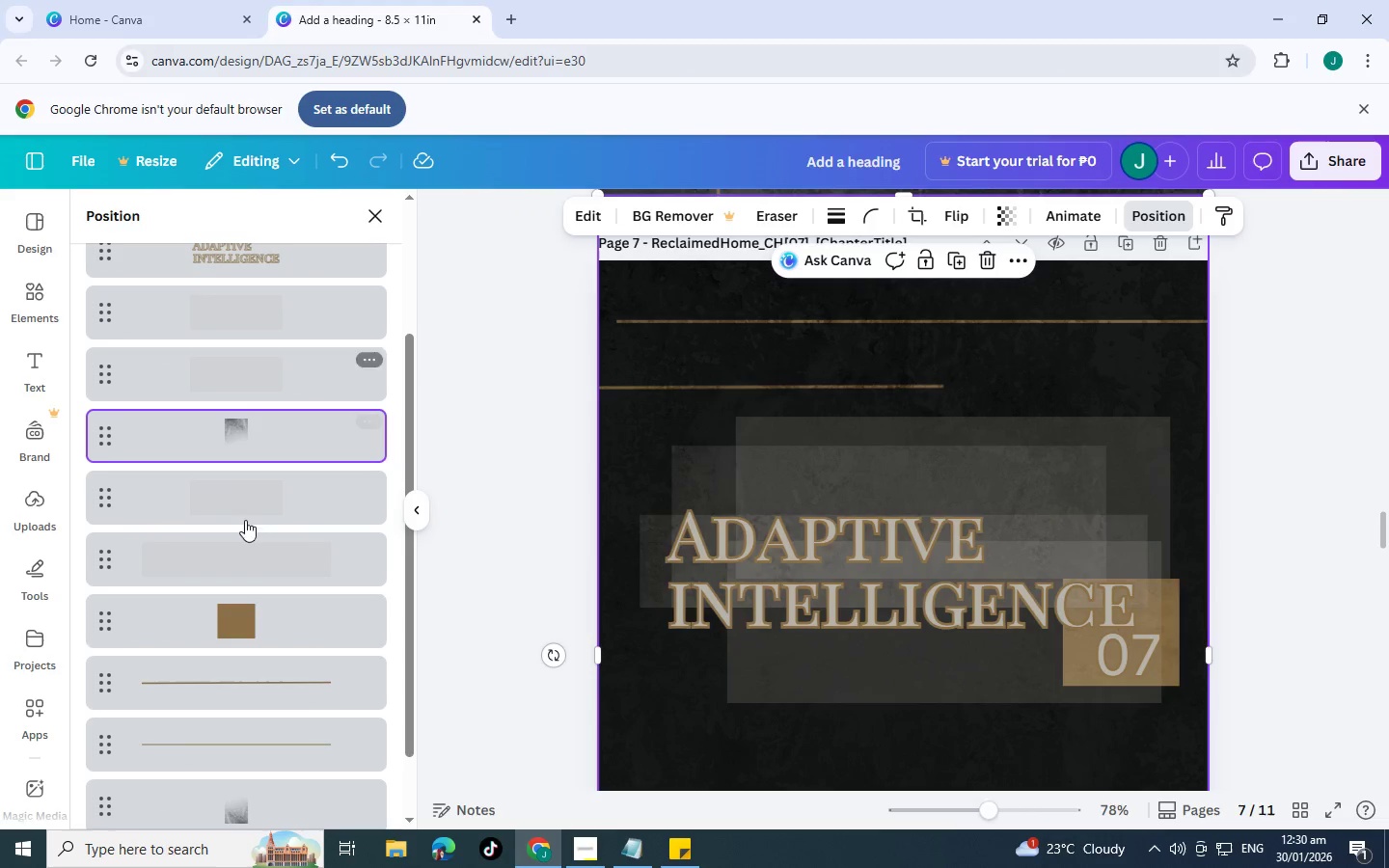 
left_click([491, 600])
 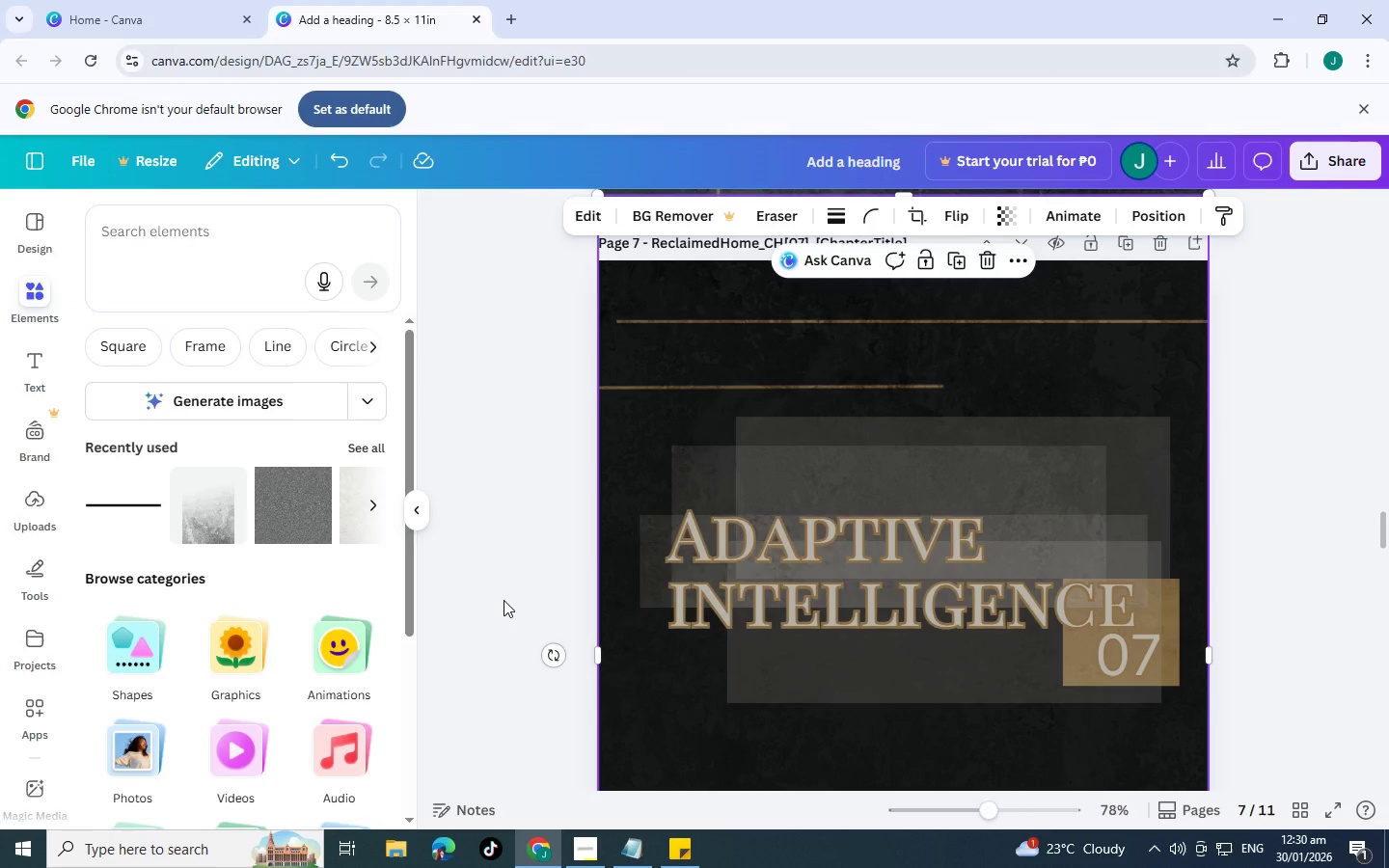 
scroll: coordinate [262, 610], scroll_direction: down, amount: 2.0
 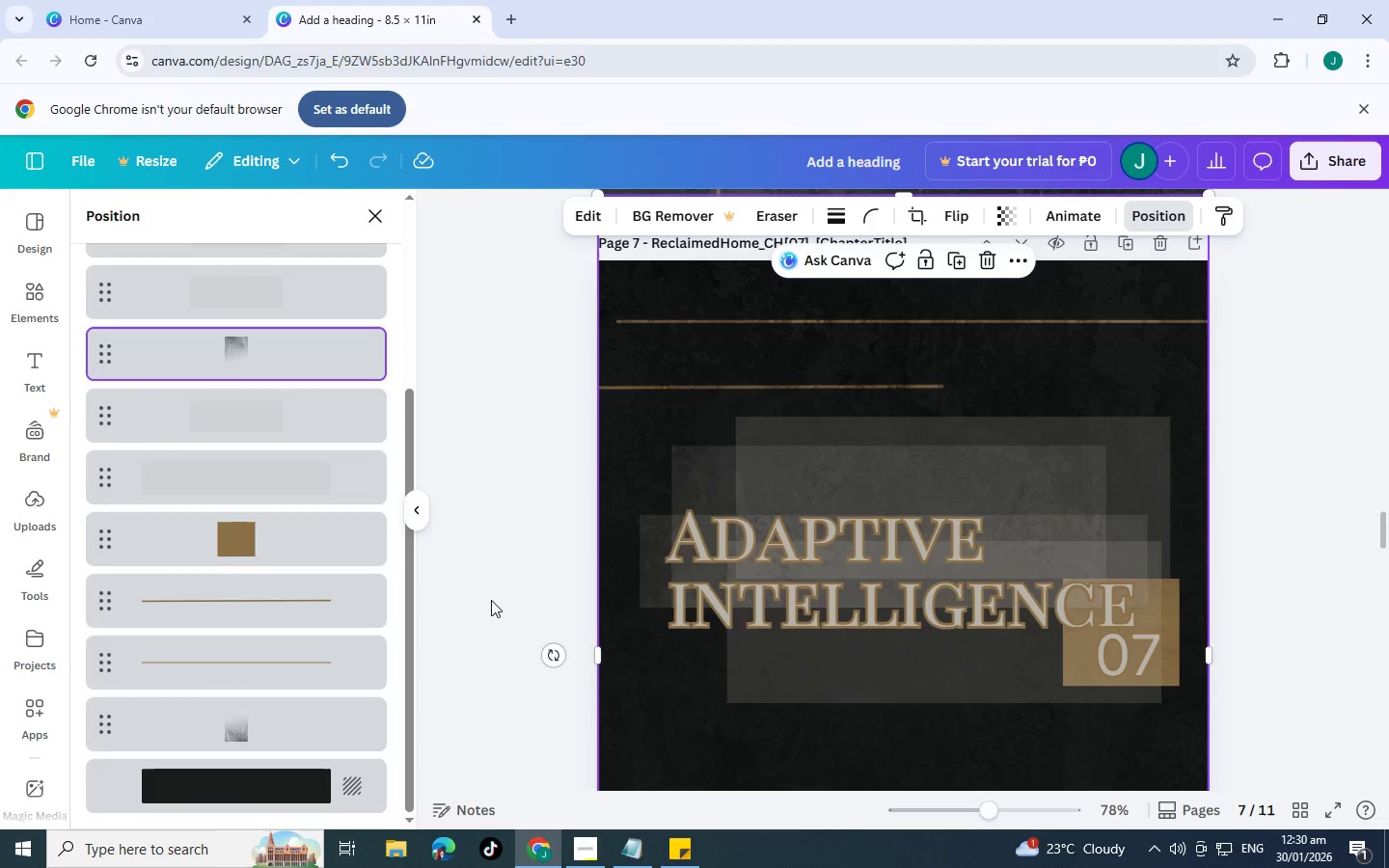 
left_click([504, 600])
 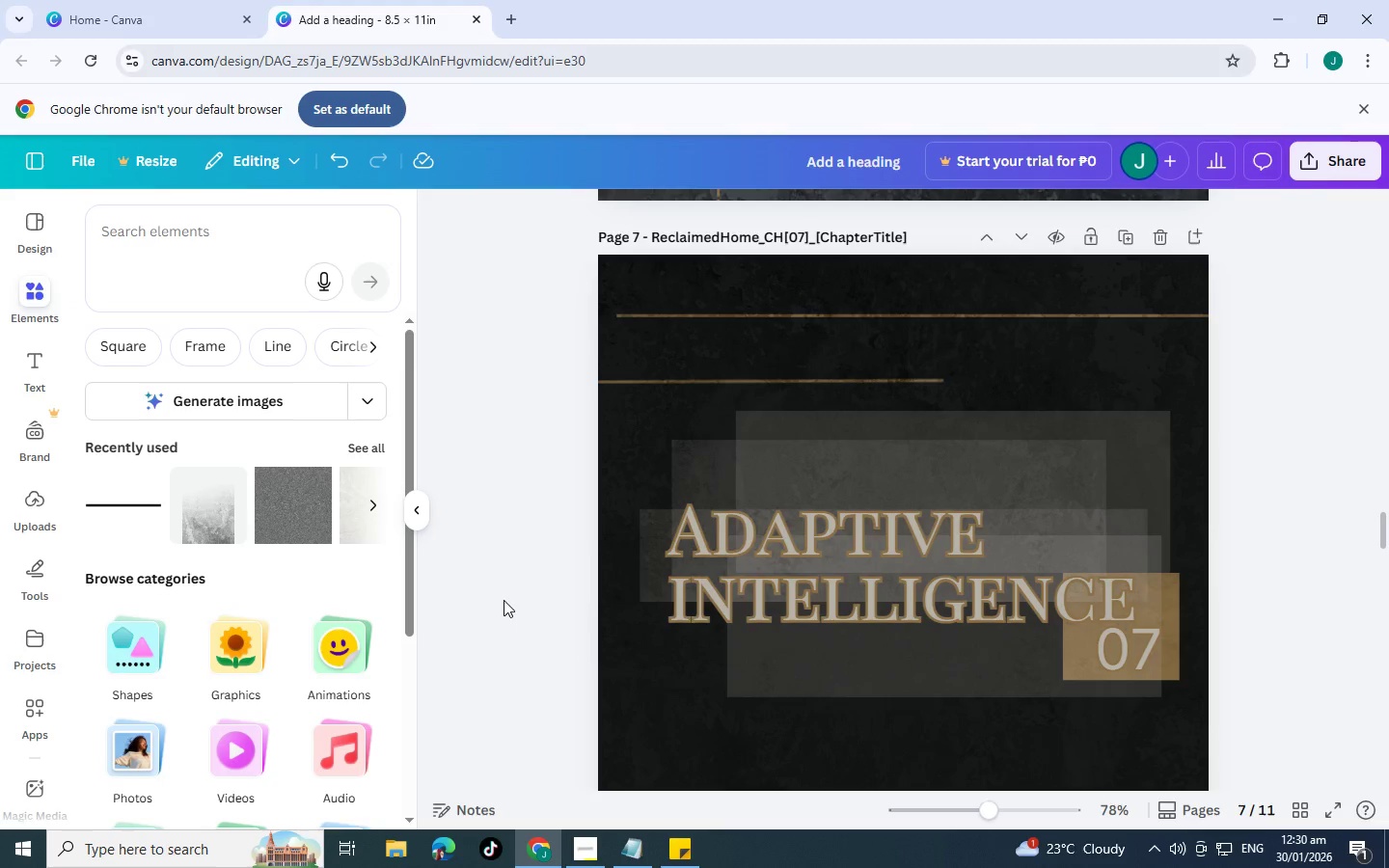 
scroll: coordinate [504, 600], scroll_direction: down, amount: 2.0
 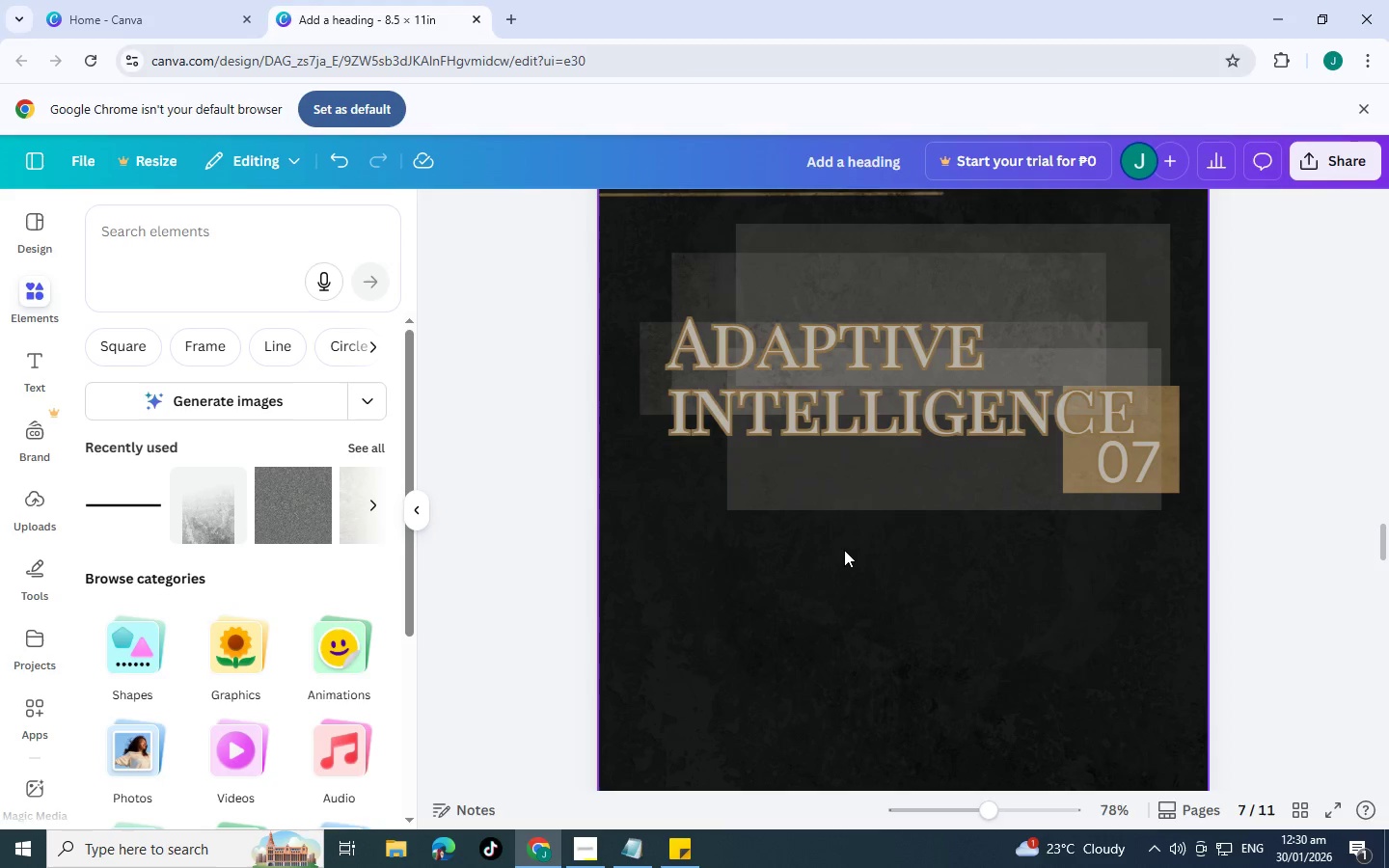 
scroll: coordinate [845, 548], scroll_direction: none, amount: 0.0
 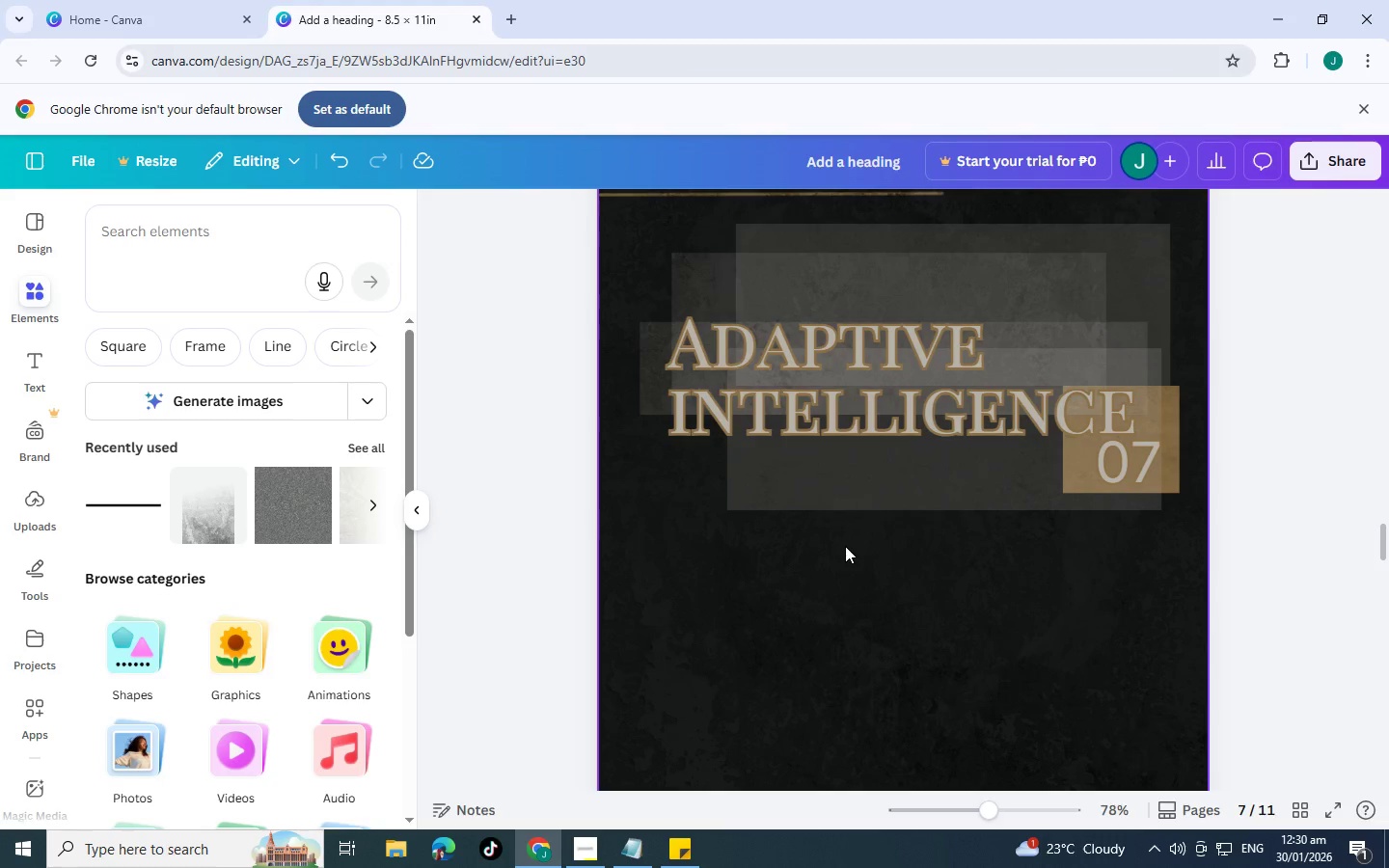 
scroll: coordinate [844, 530], scroll_direction: down, amount: 3.0
 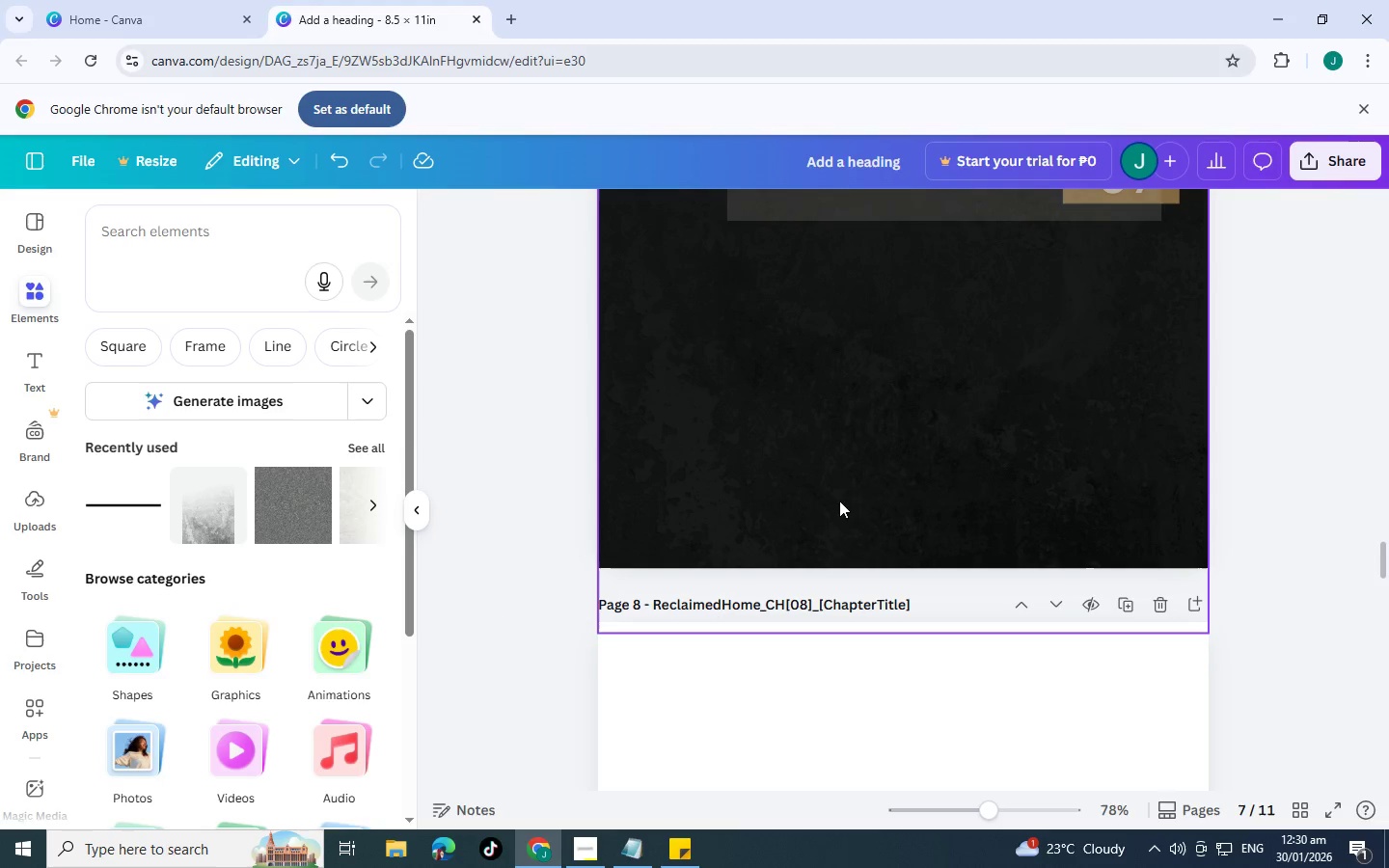 
scroll: coordinate [852, 480], scroll_direction: up, amount: 3.0
 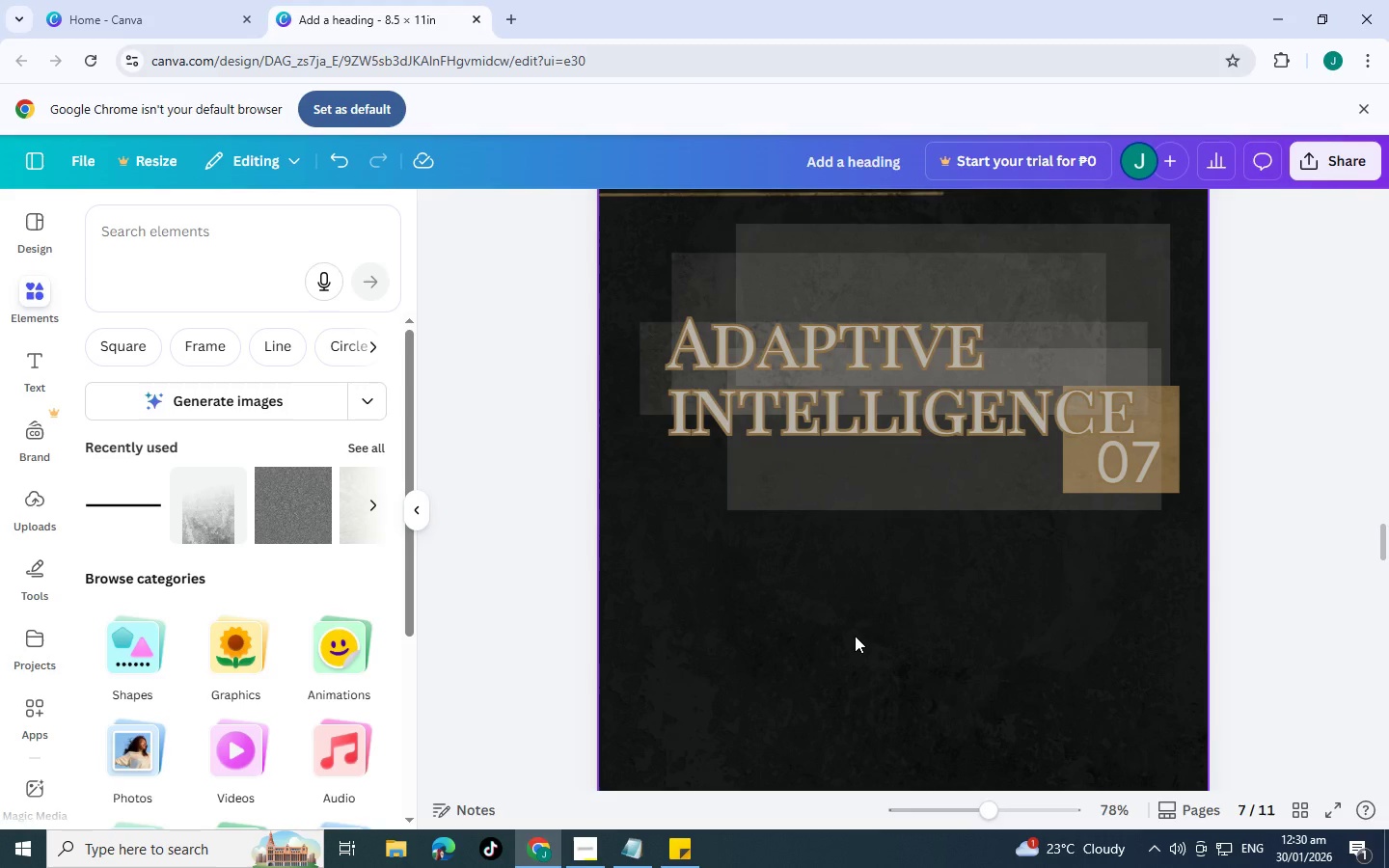 
scroll: coordinate [858, 617], scroll_direction: down, amount: 2.0
 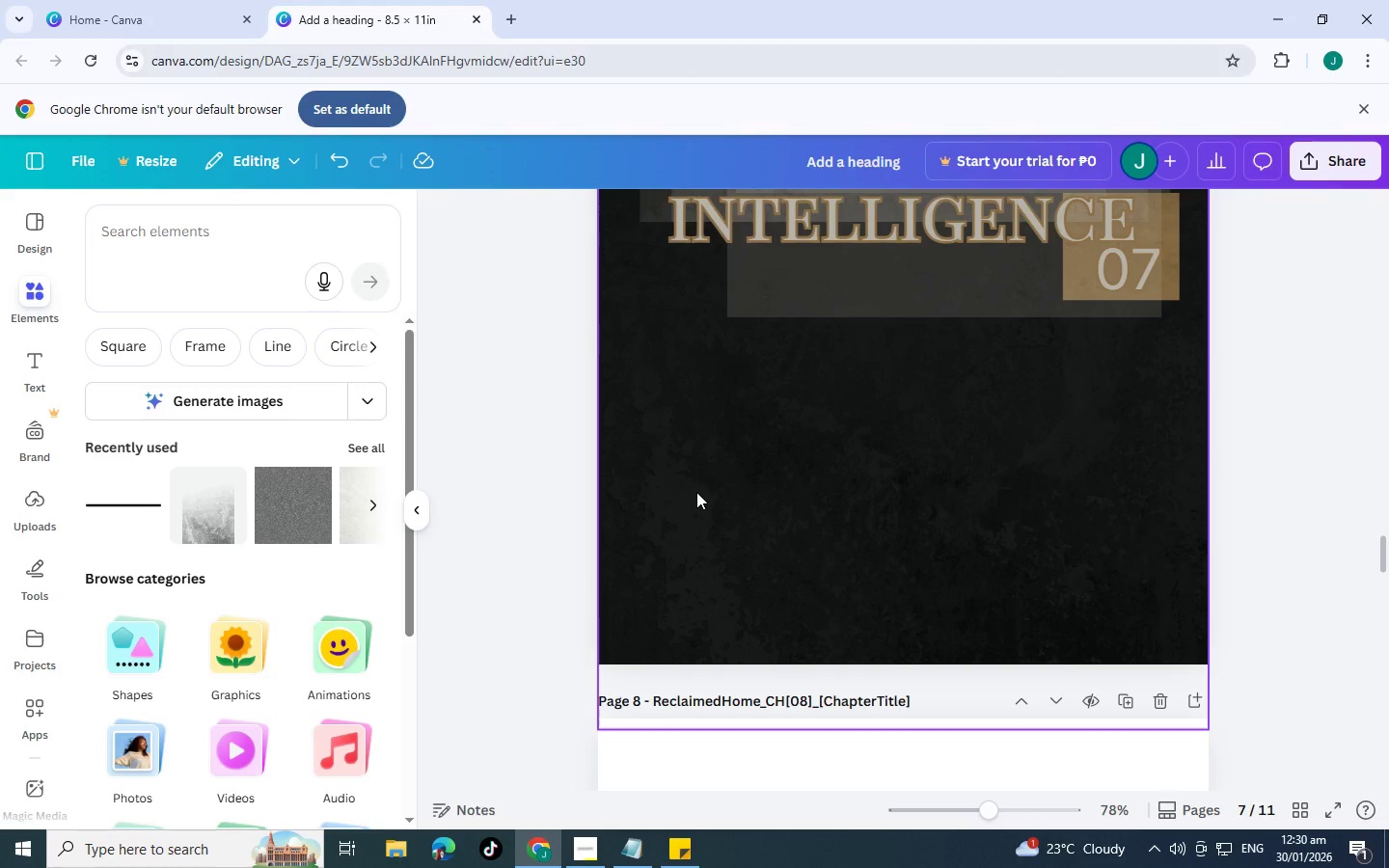 
wait(6.69)
 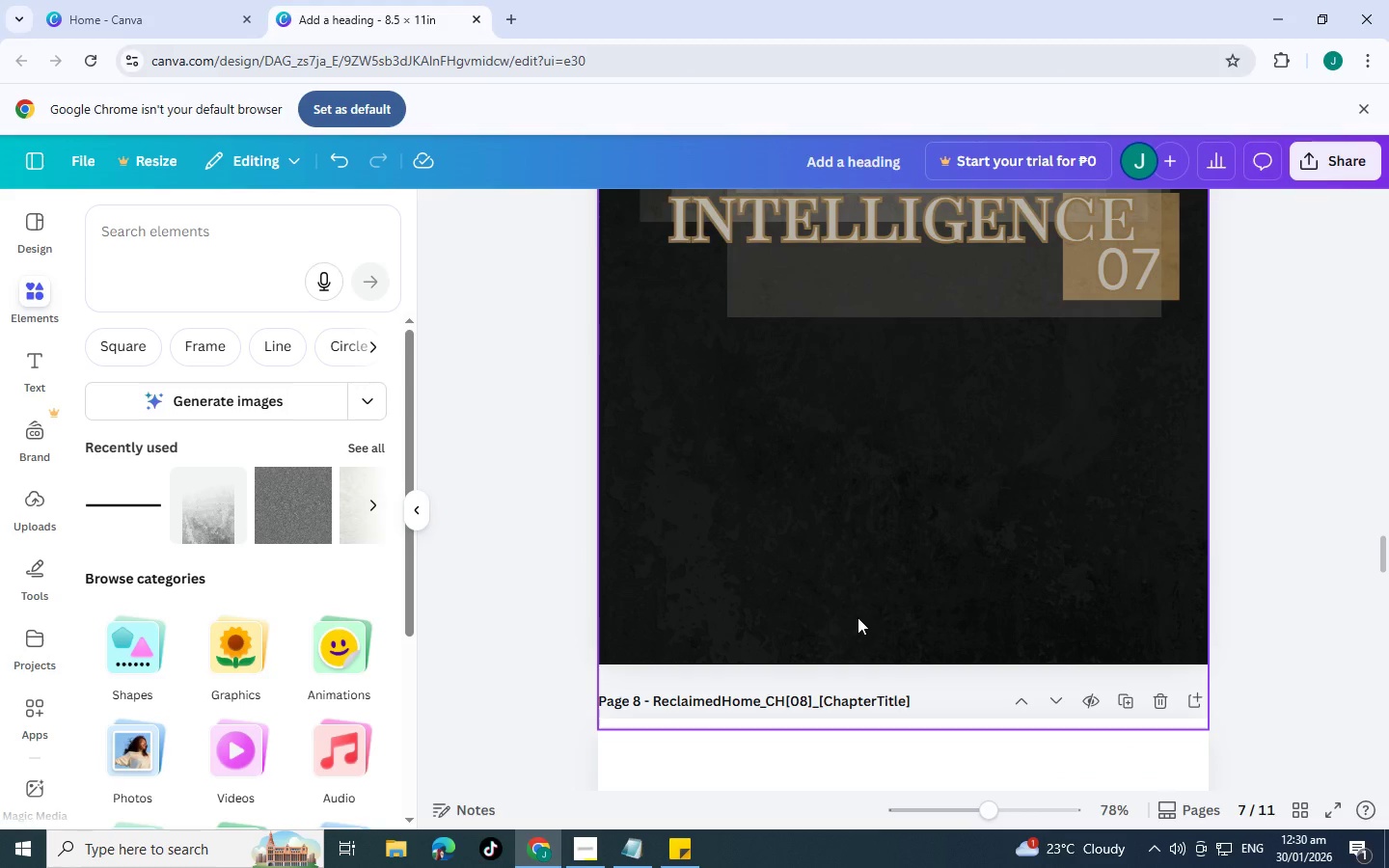 
scroll: coordinate [667, 460], scroll_direction: up, amount: 1.0
 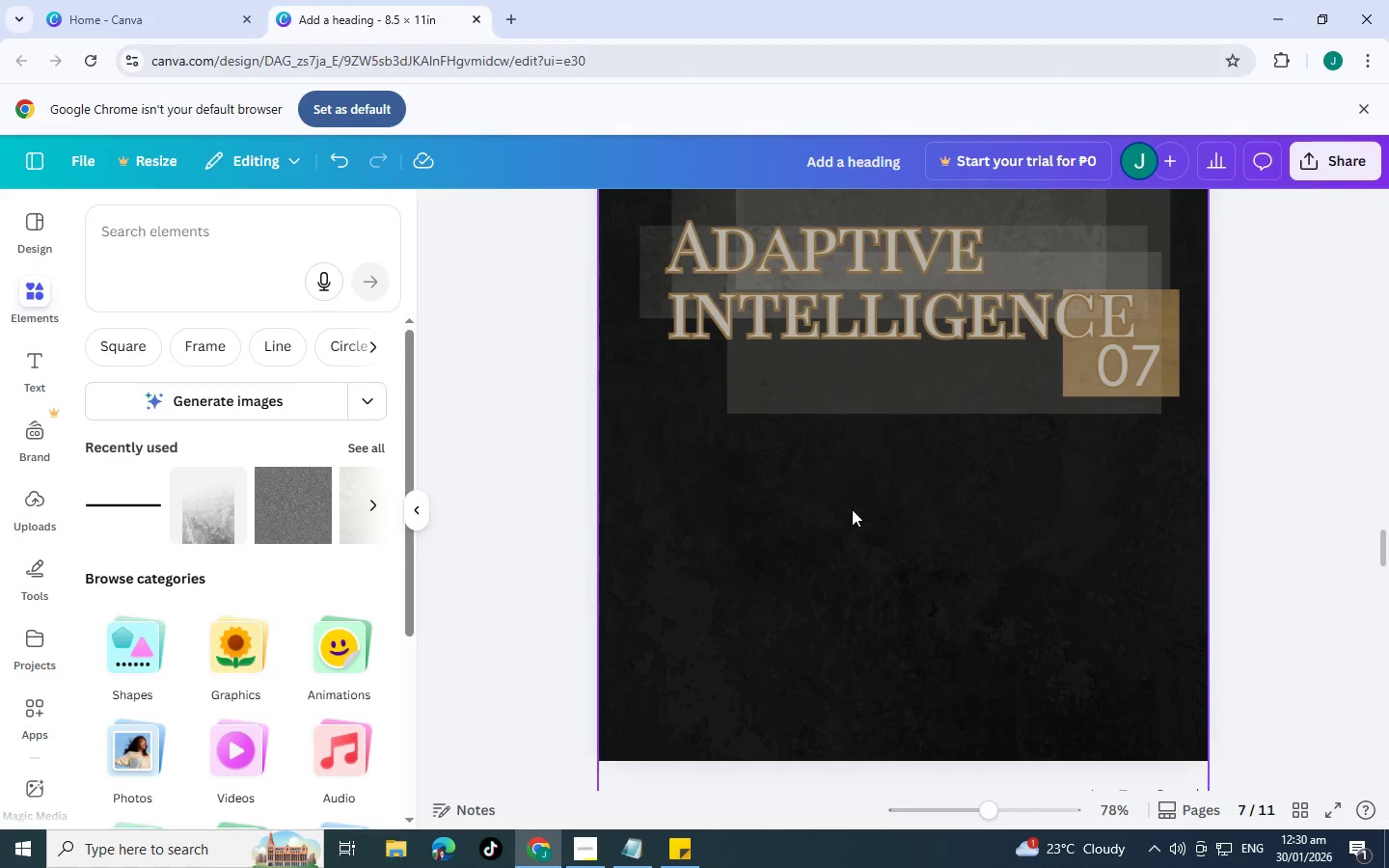 
scroll: coordinate [946, 568], scroll_direction: down, amount: 4.0
 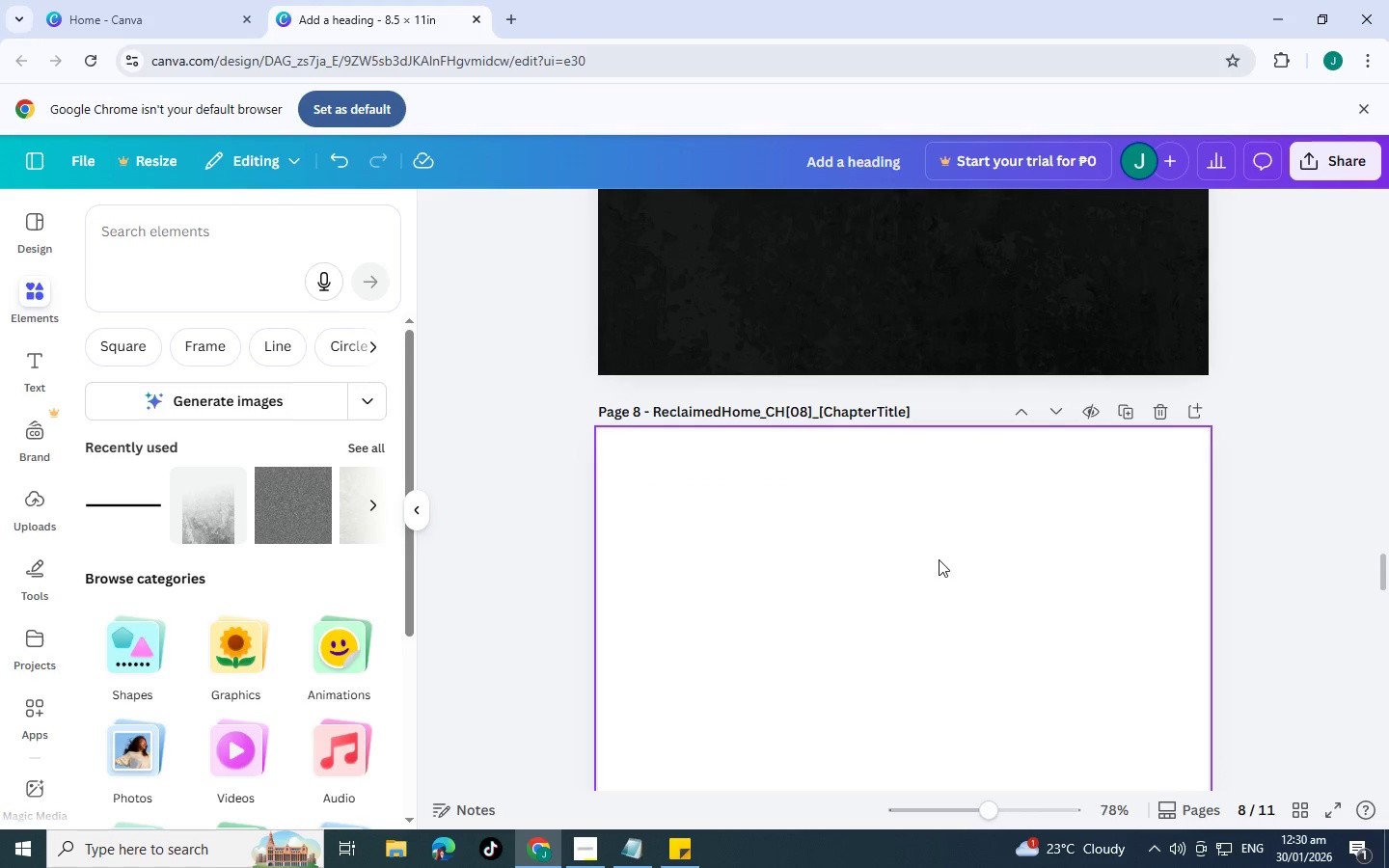 
scroll: coordinate [936, 280], scroll_direction: up, amount: 5.0
 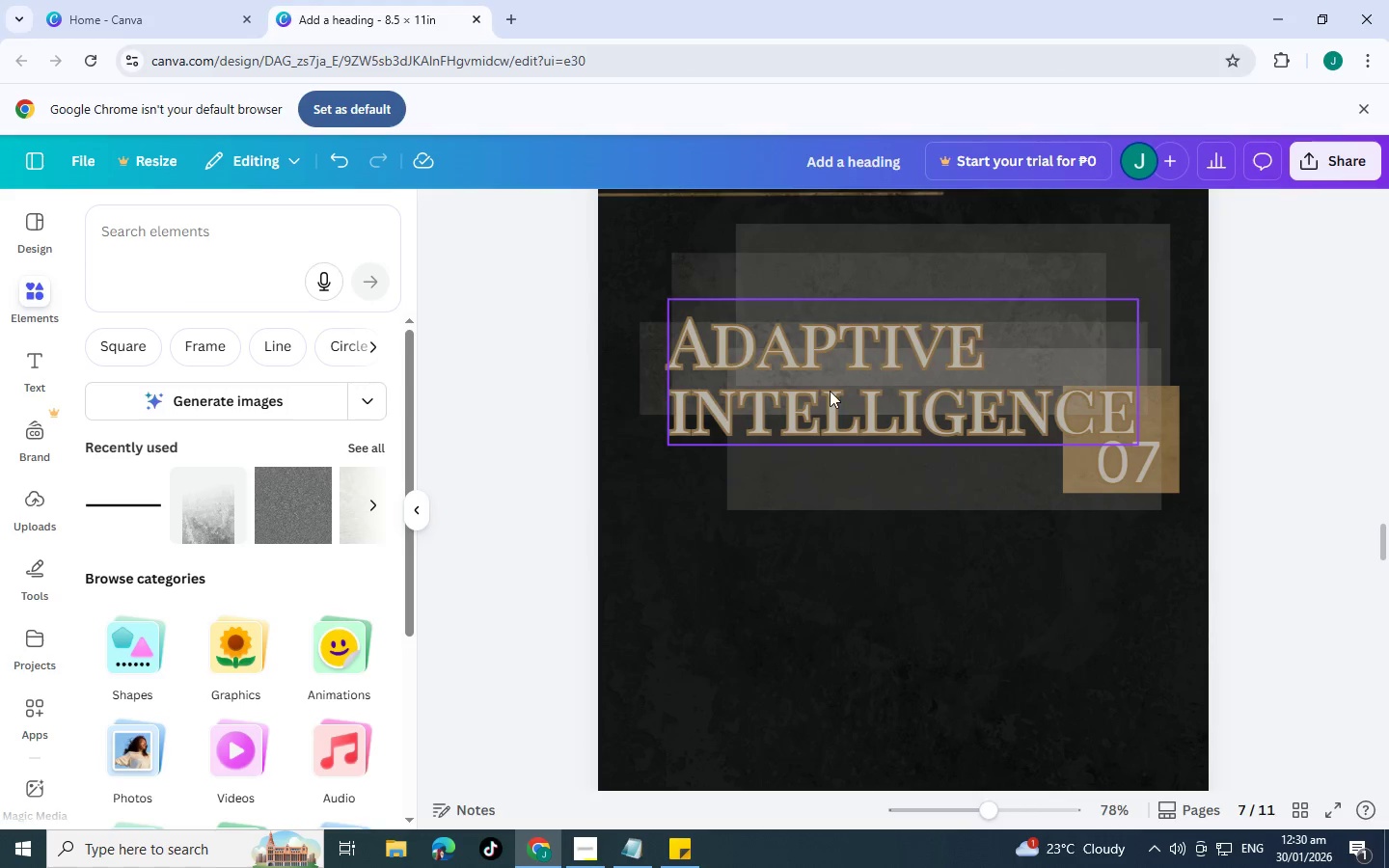 
left_click([814, 396])
 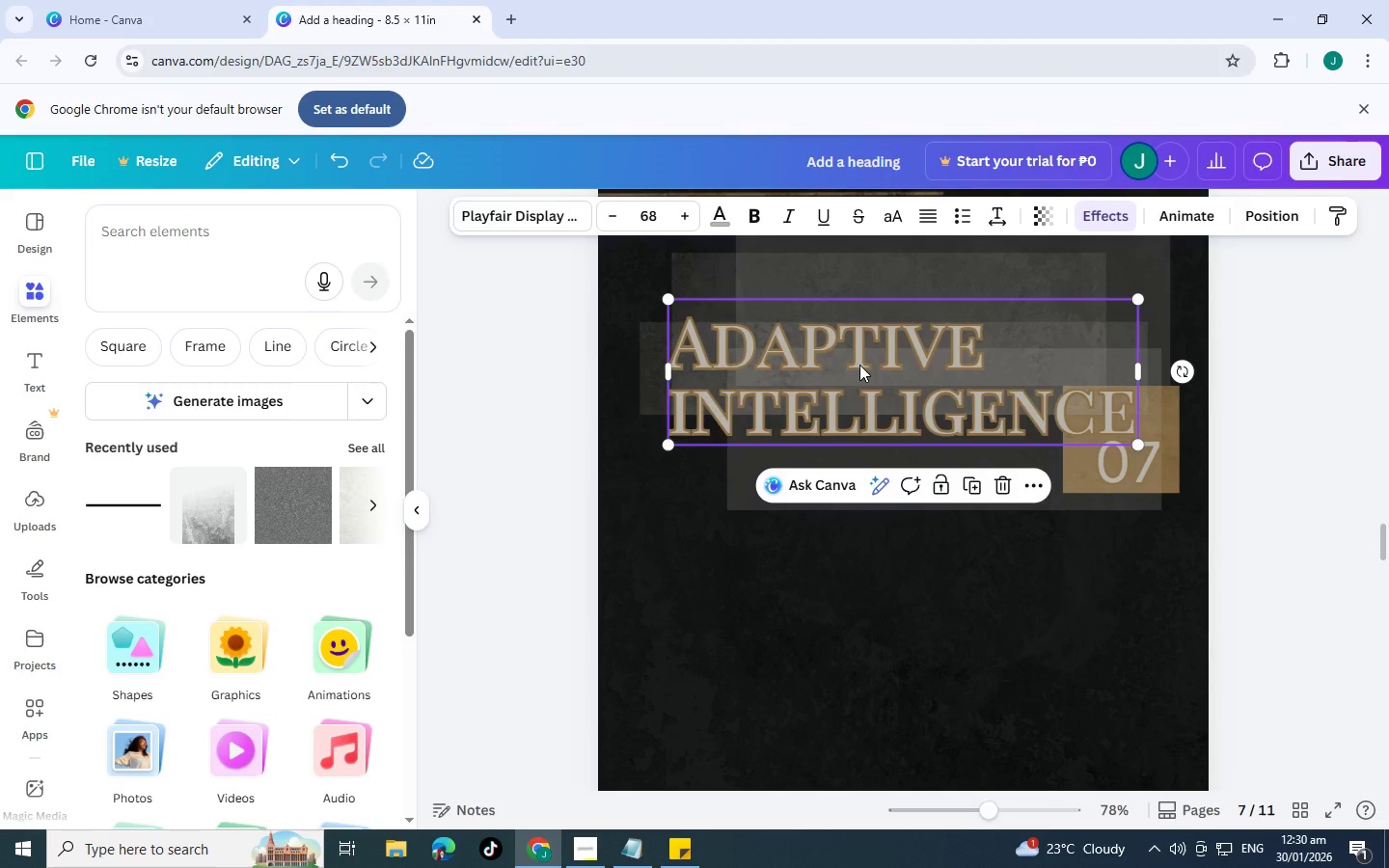 
key(Control+C)
 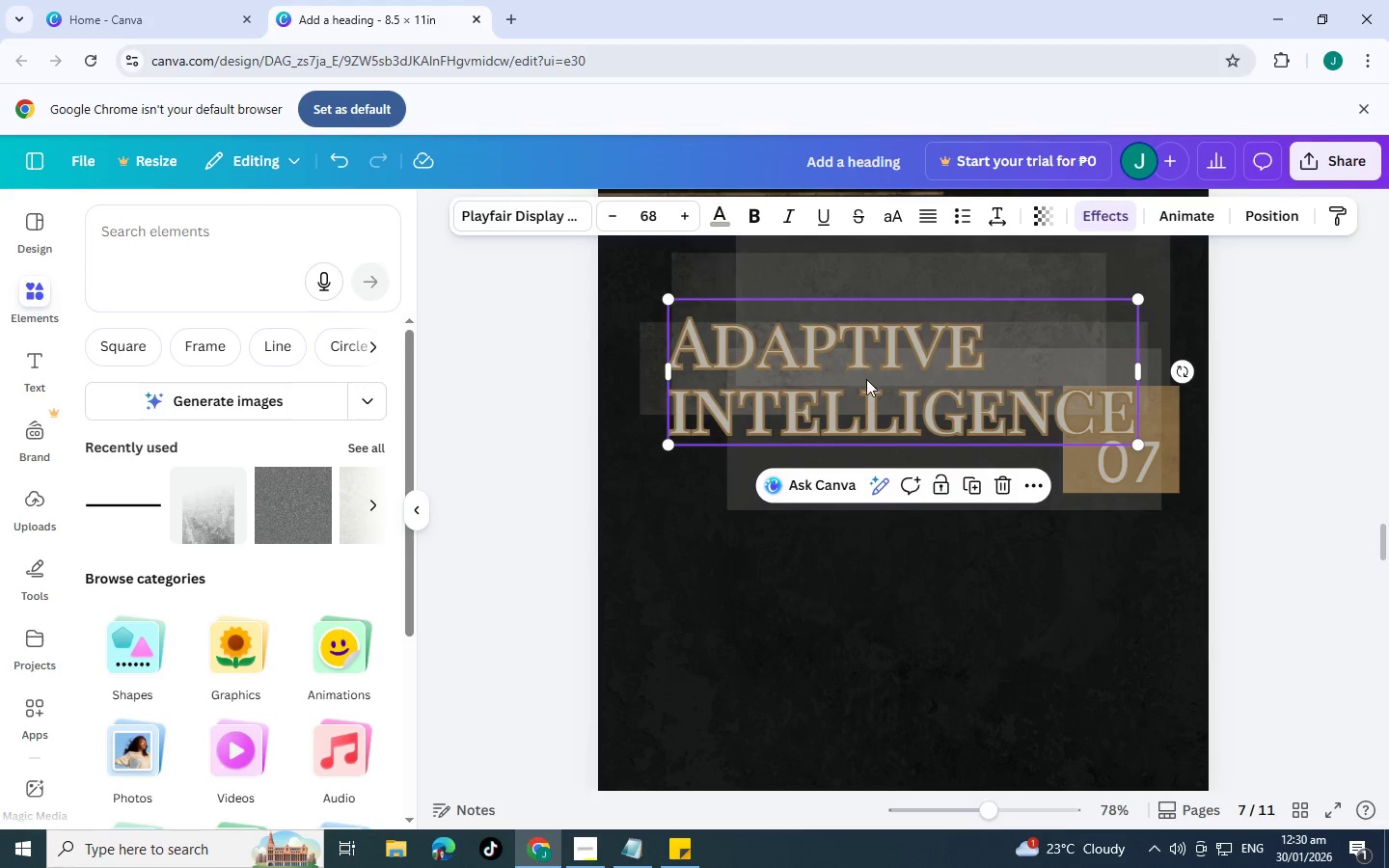 
scroll: coordinate [875, 386], scroll_direction: up, amount: 15.0
 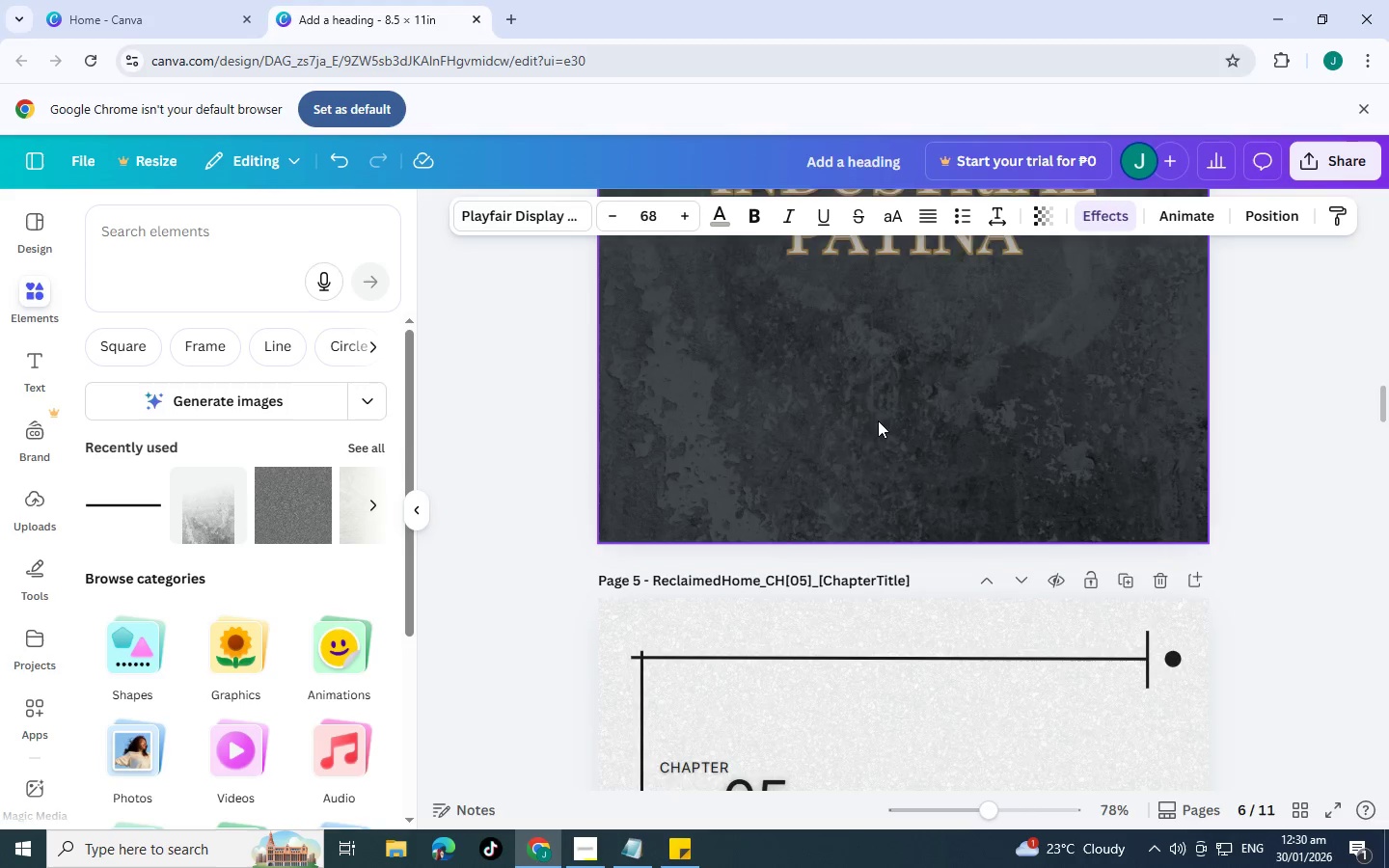 
scroll: coordinate [878, 422], scroll_direction: down, amount: 4.0
 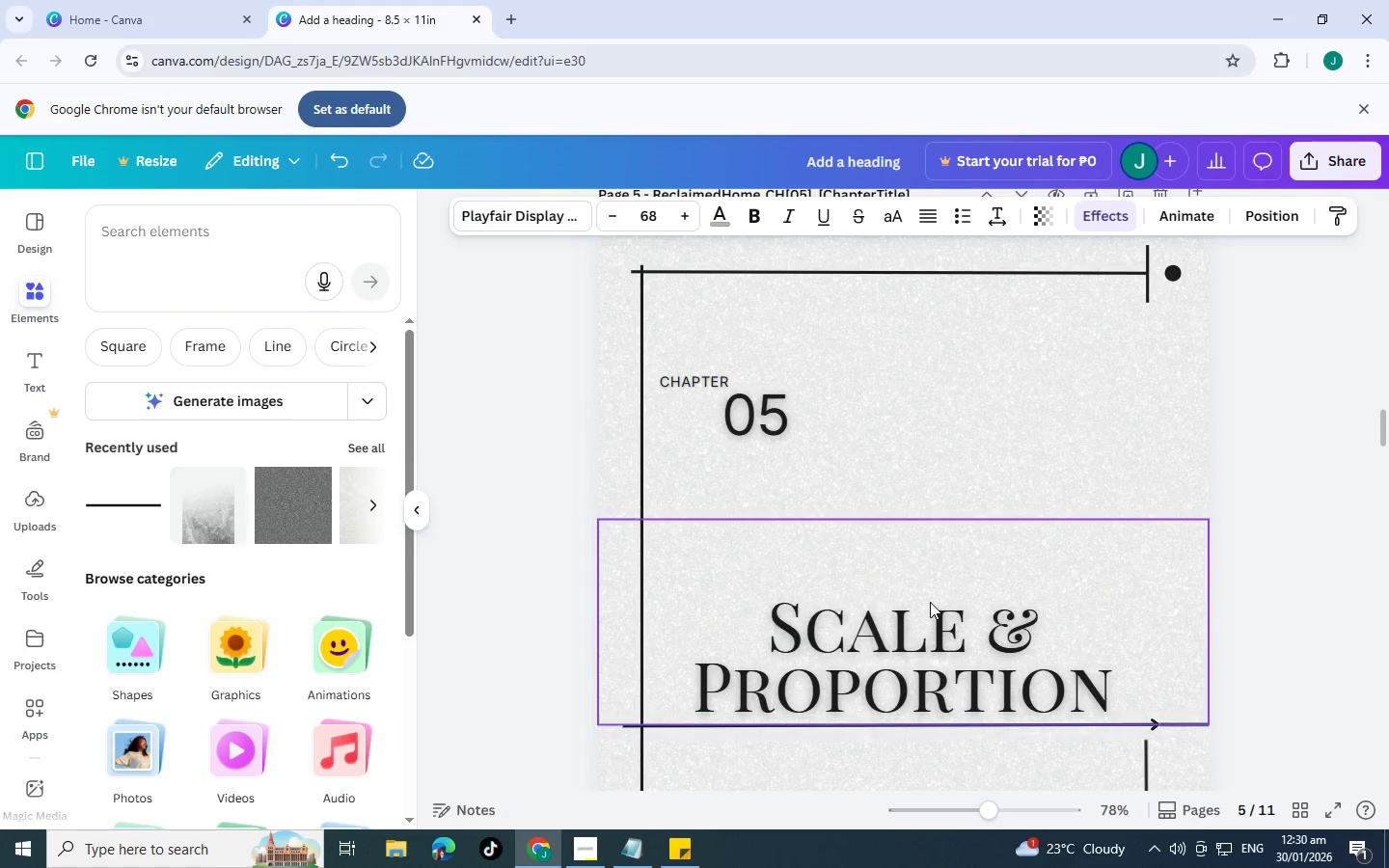 
left_click([930, 602])
 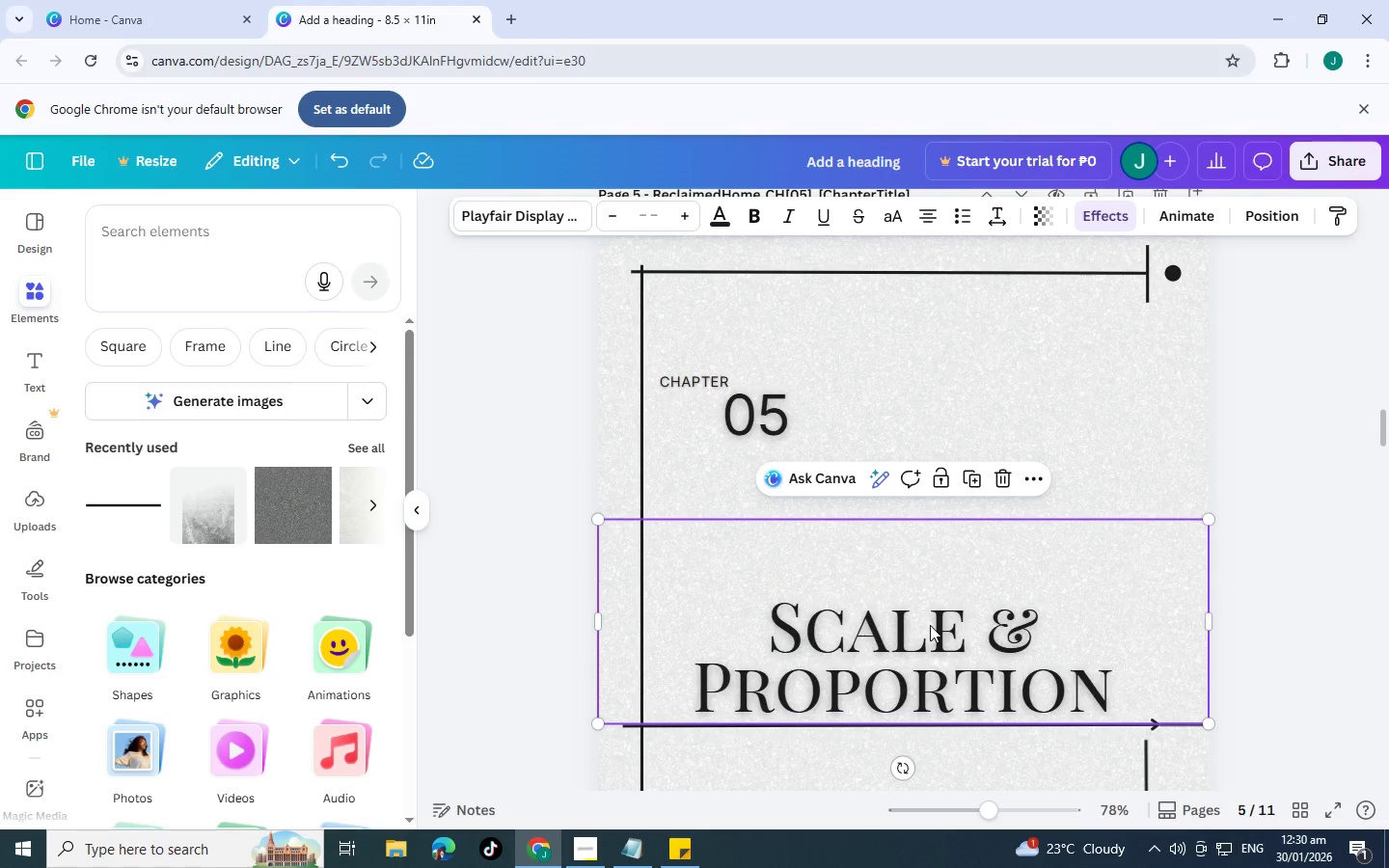 
key(Control+C)
 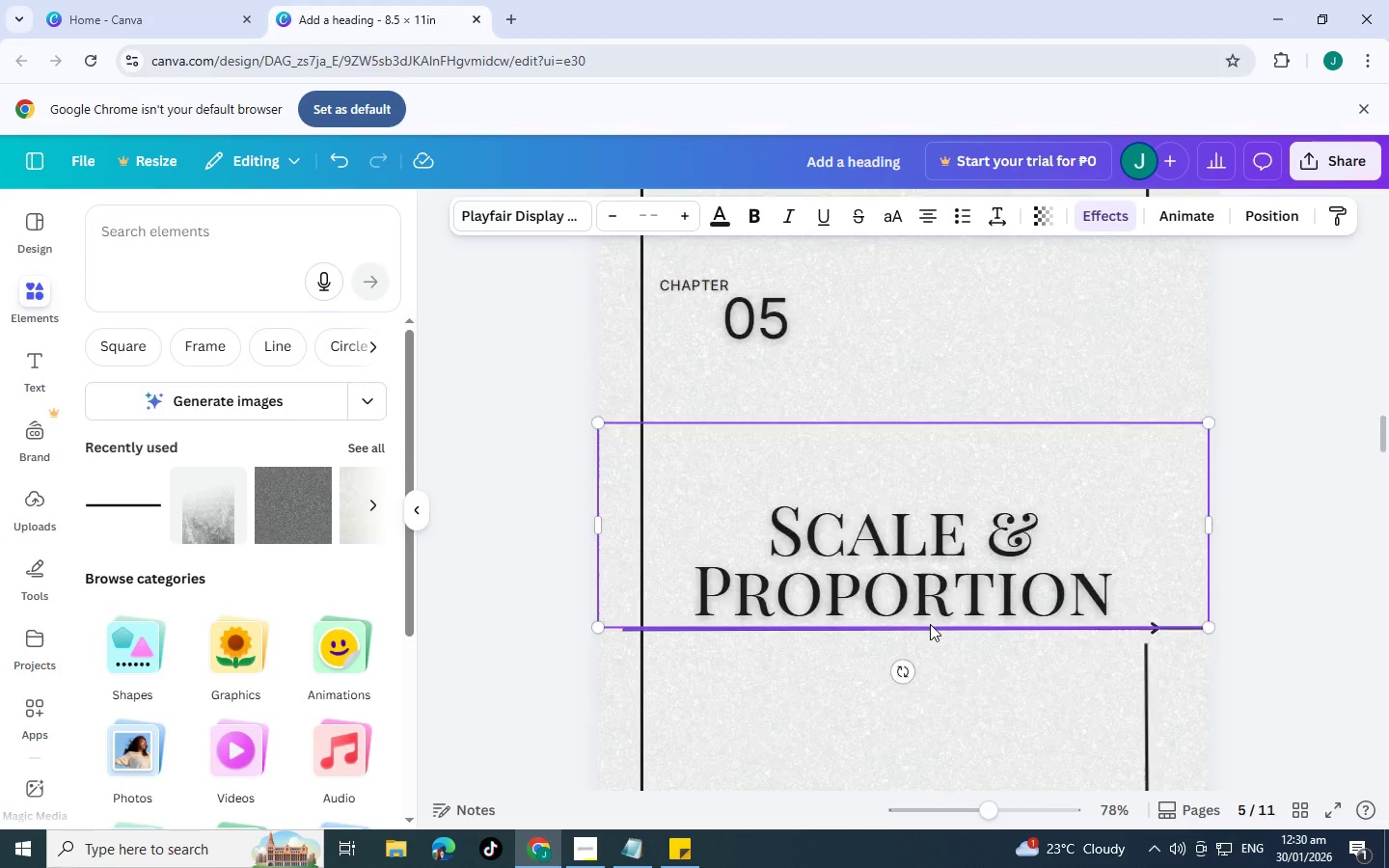 
scroll: coordinate [930, 622], scroll_direction: down, amount: 21.0
 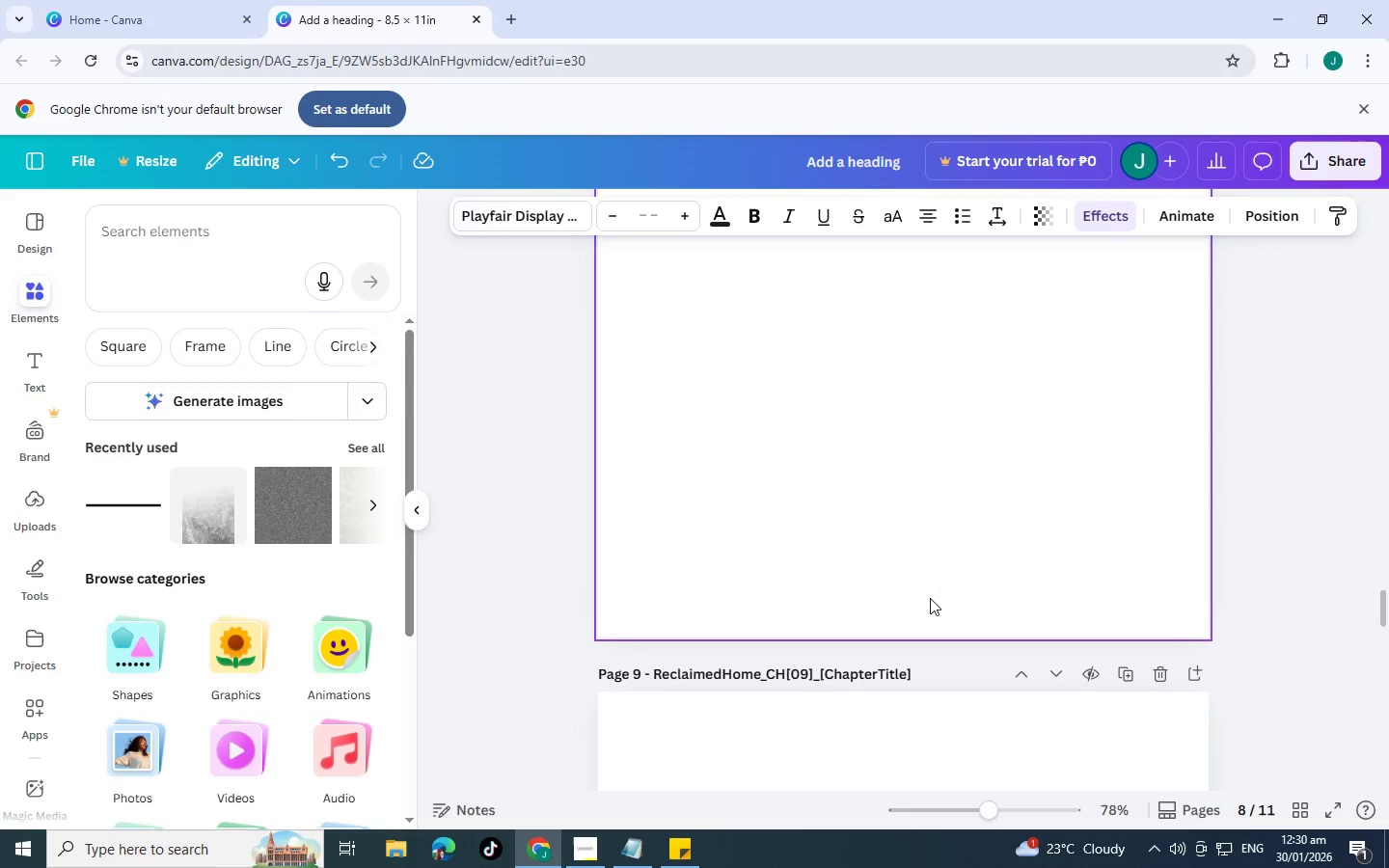 
key(Control+V)
 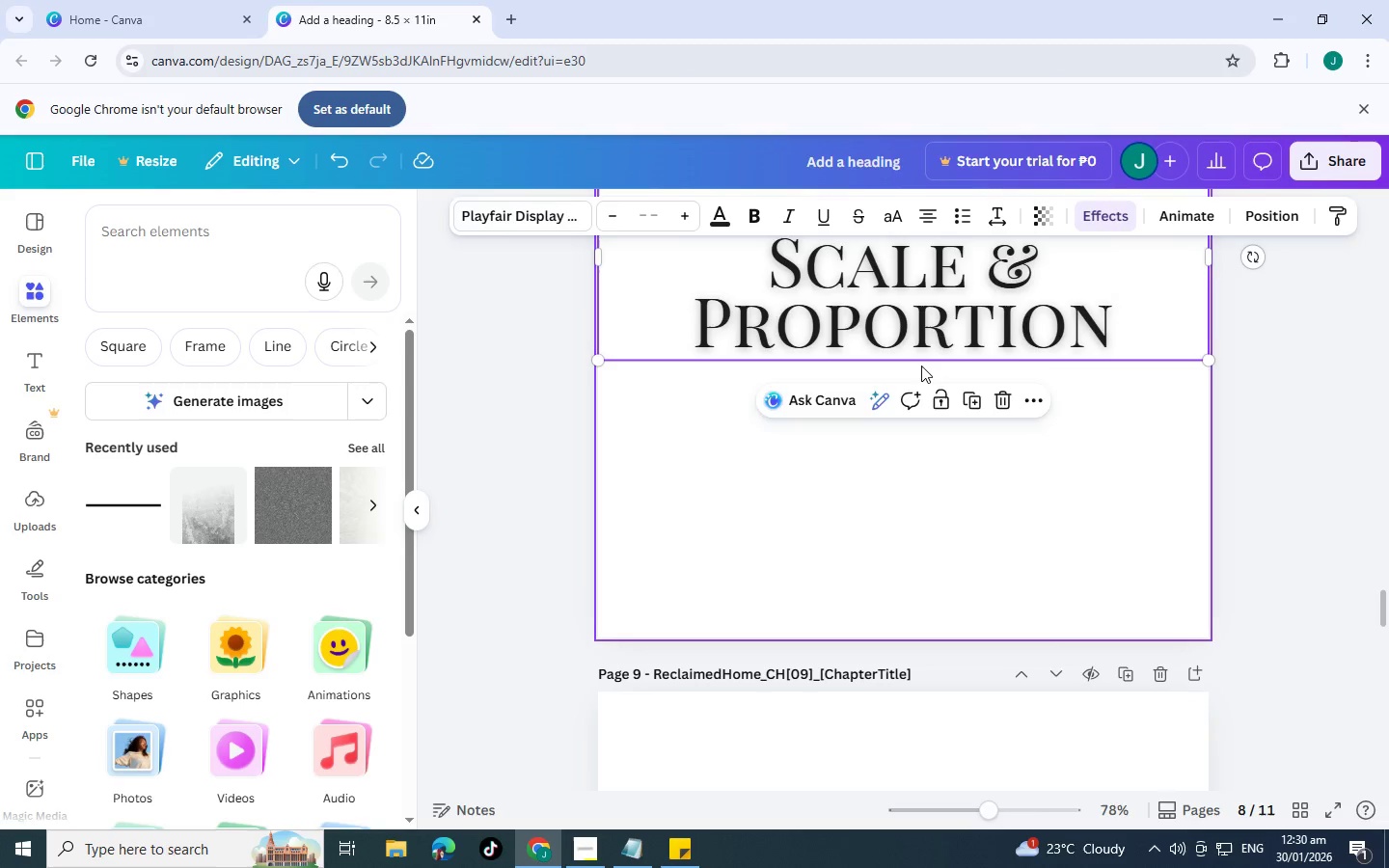 
left_click([931, 441])
 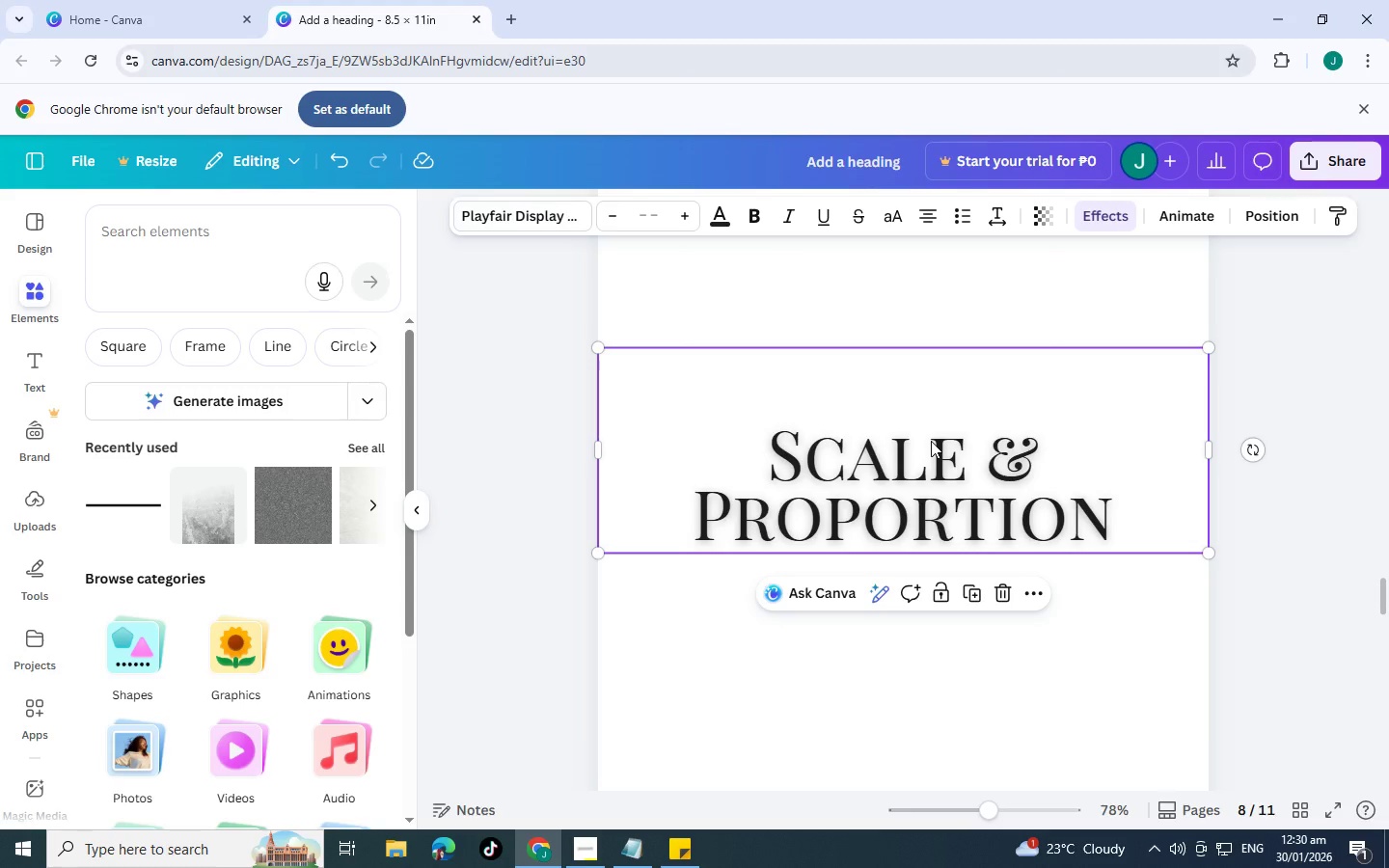 
scroll: coordinate [921, 366], scroll_direction: up, amount: 2.0
 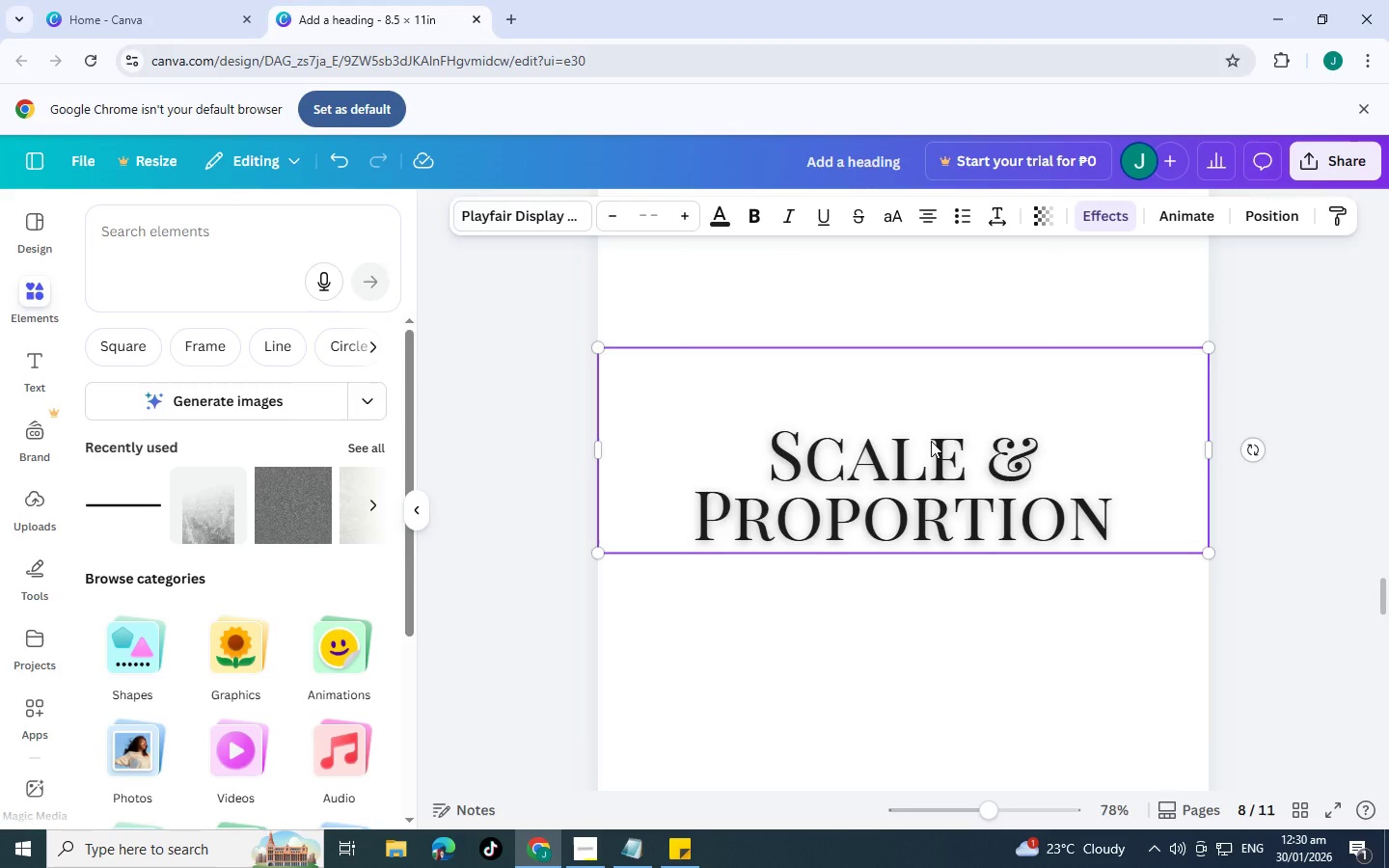 
double_click([931, 441])
 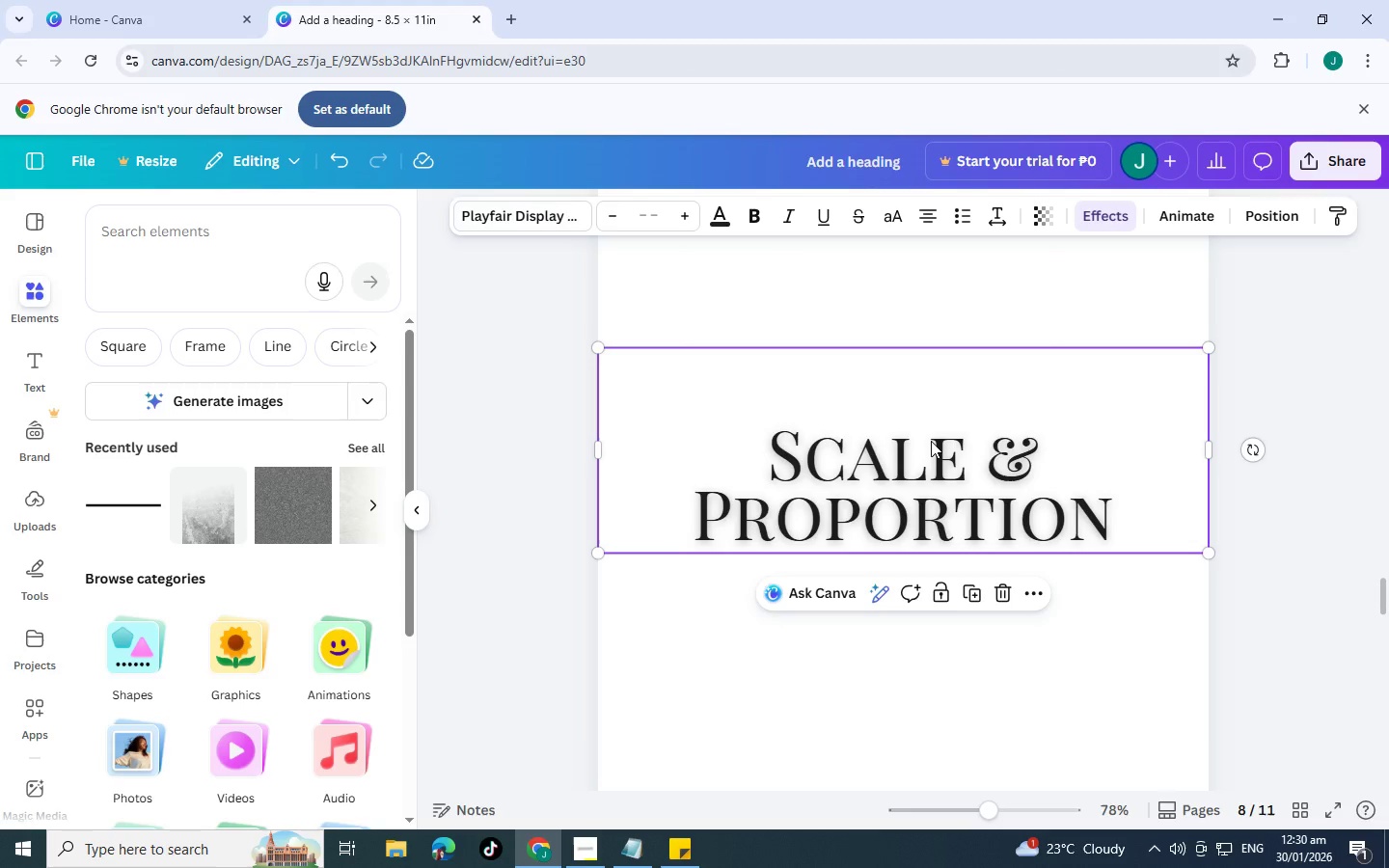 
triple_click([931, 441])
 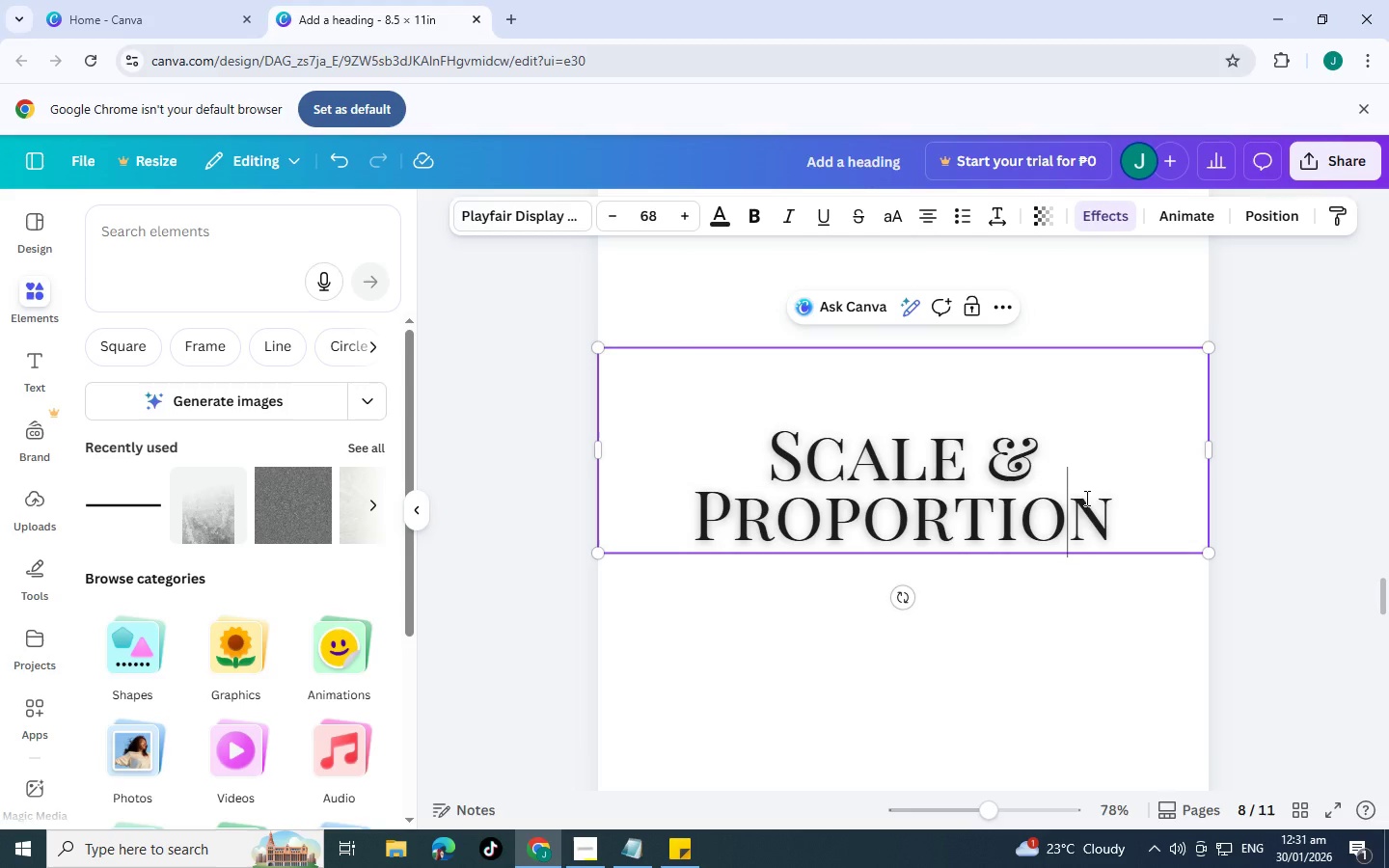 
double_click([1085, 498])
 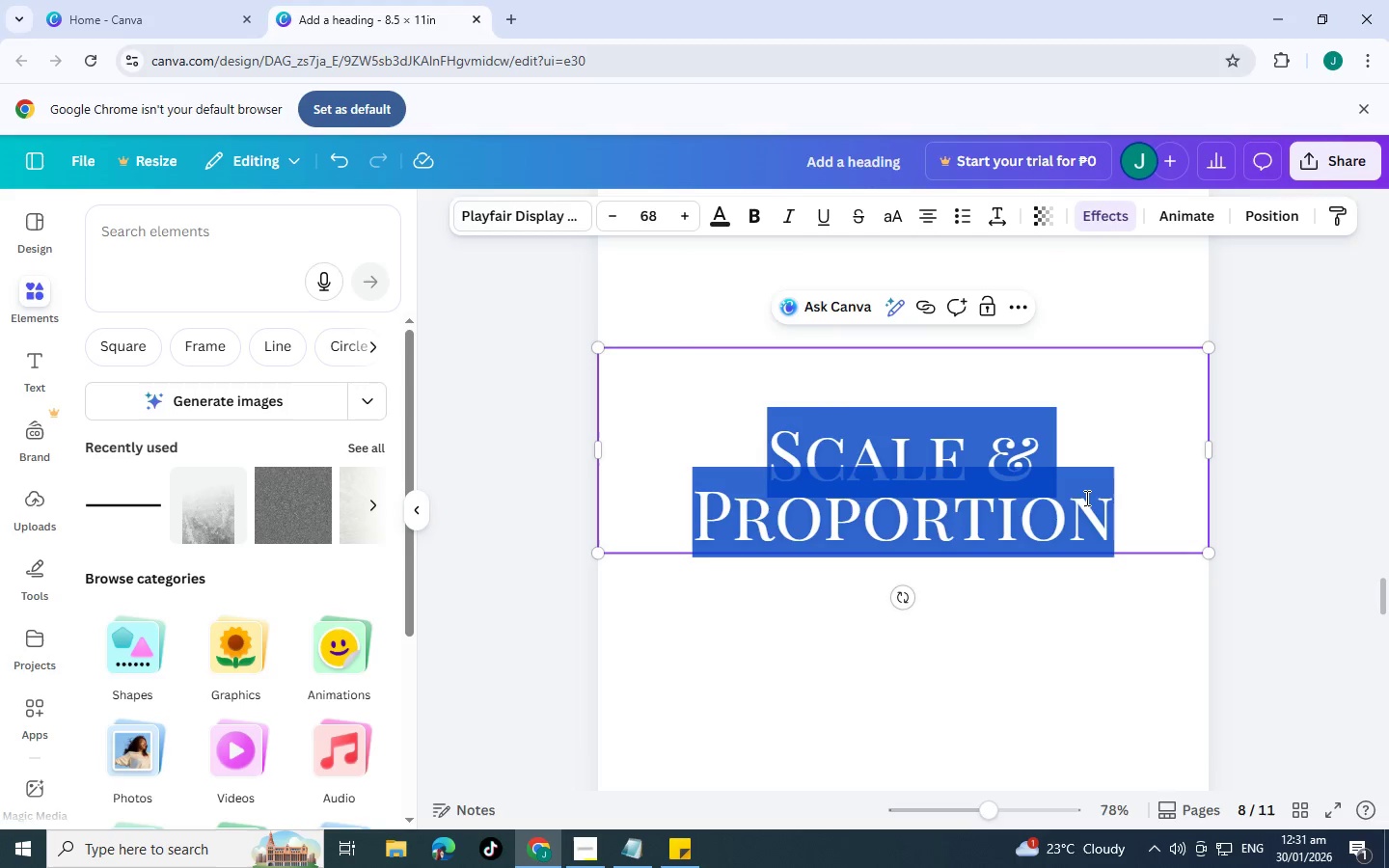 
triple_click([1085, 498])
 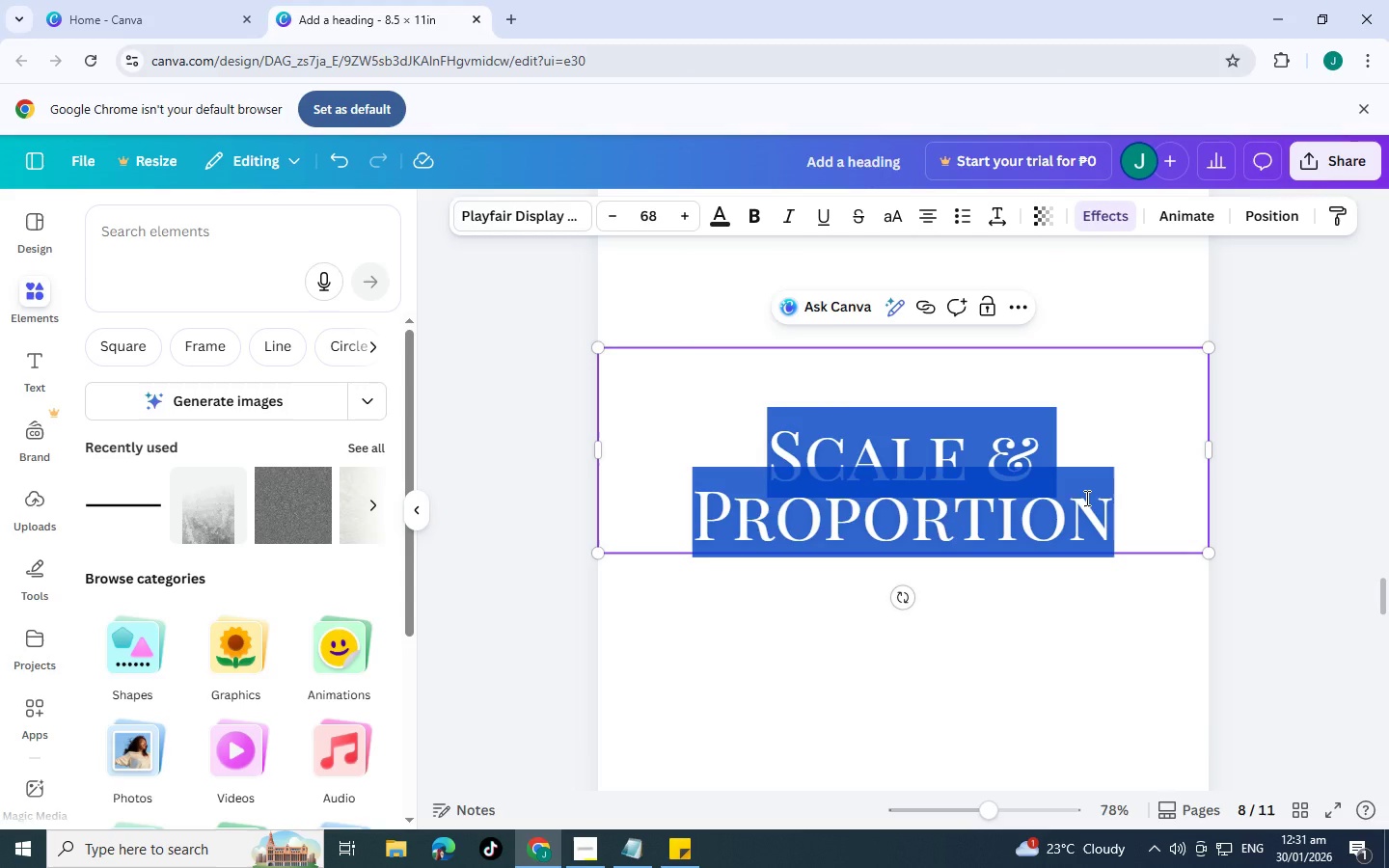 
triple_click([1085, 498])
 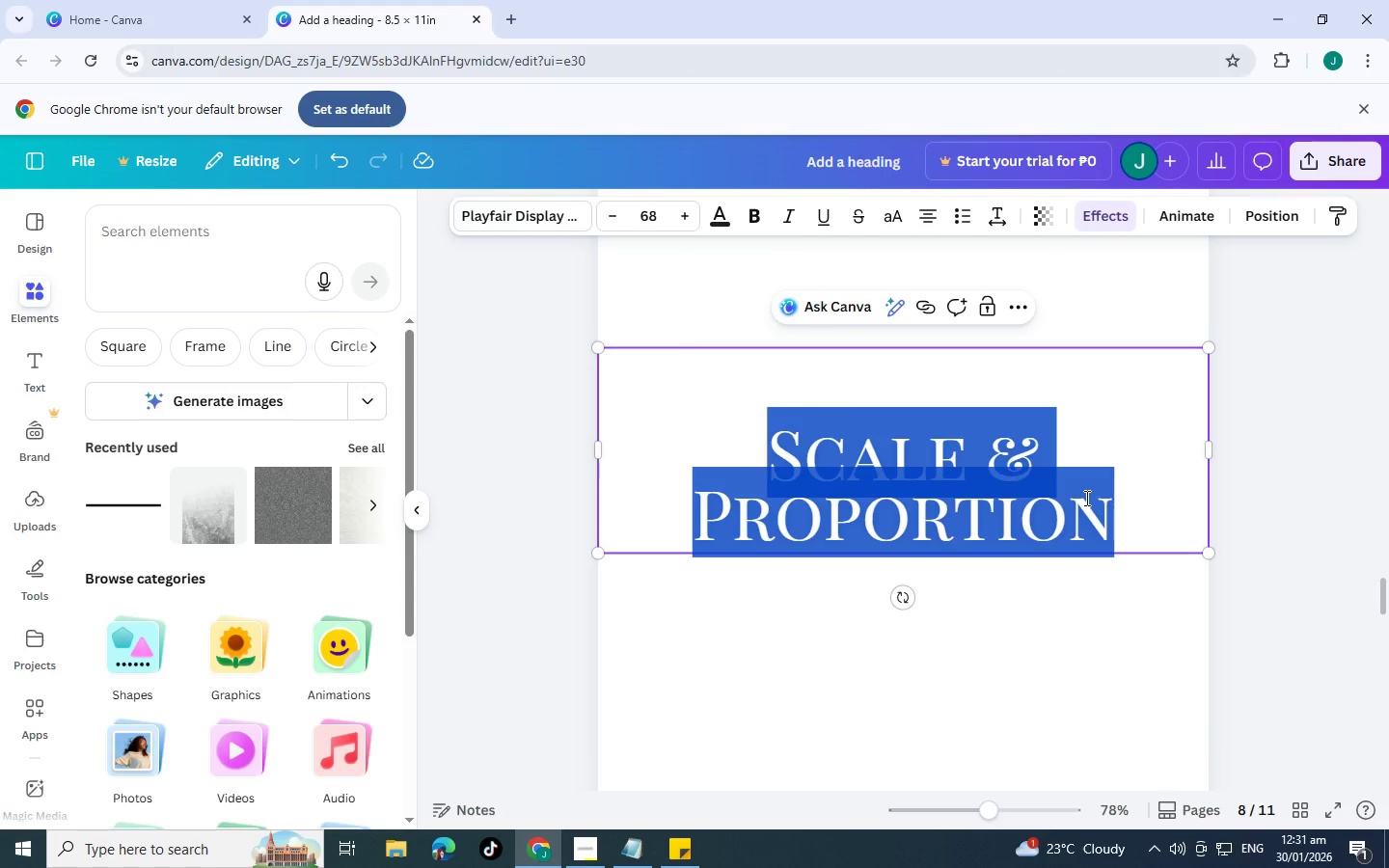 
hold_key(key=ShiftLeft, duration=0.41)
 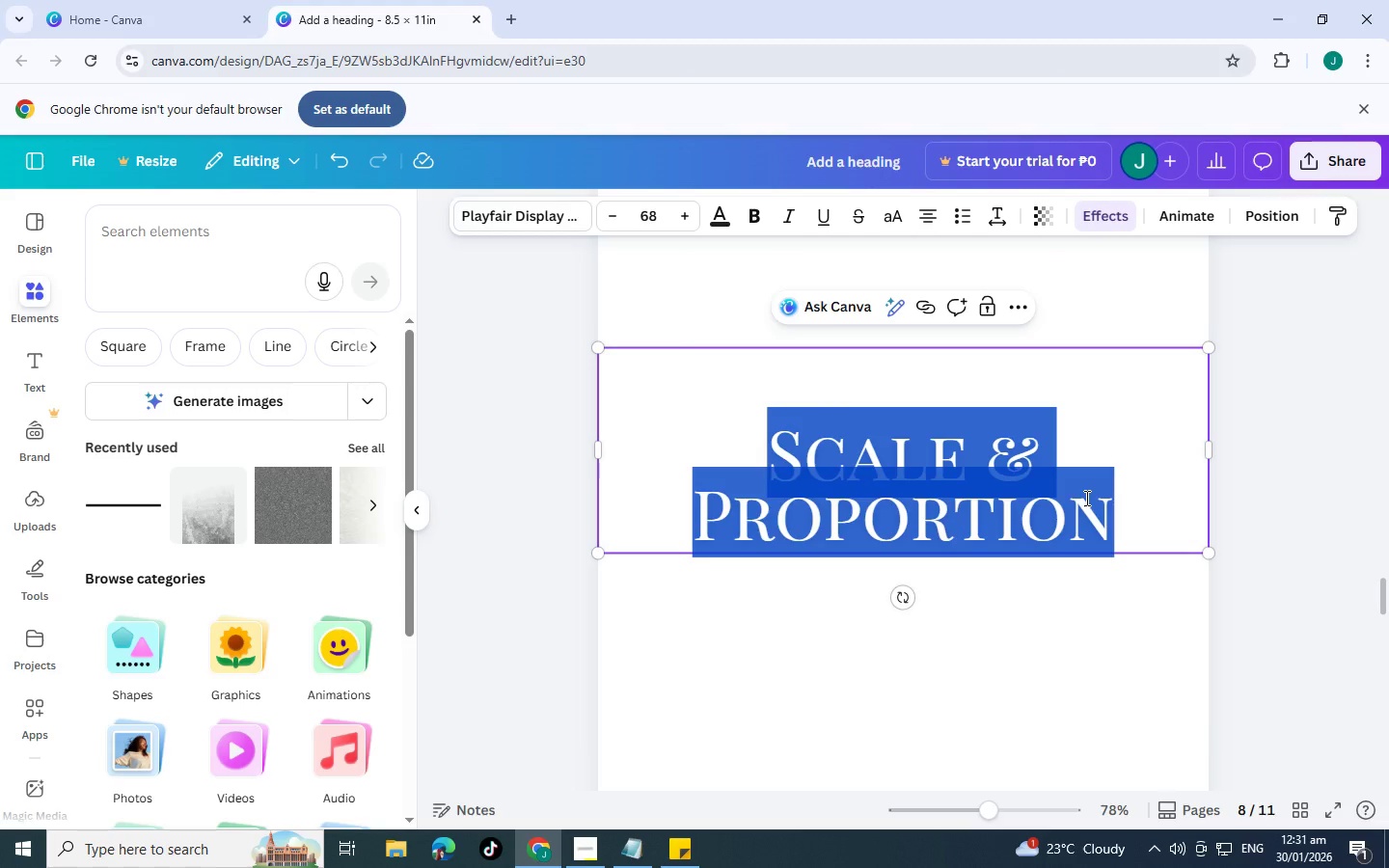 
key(Shift+S)
 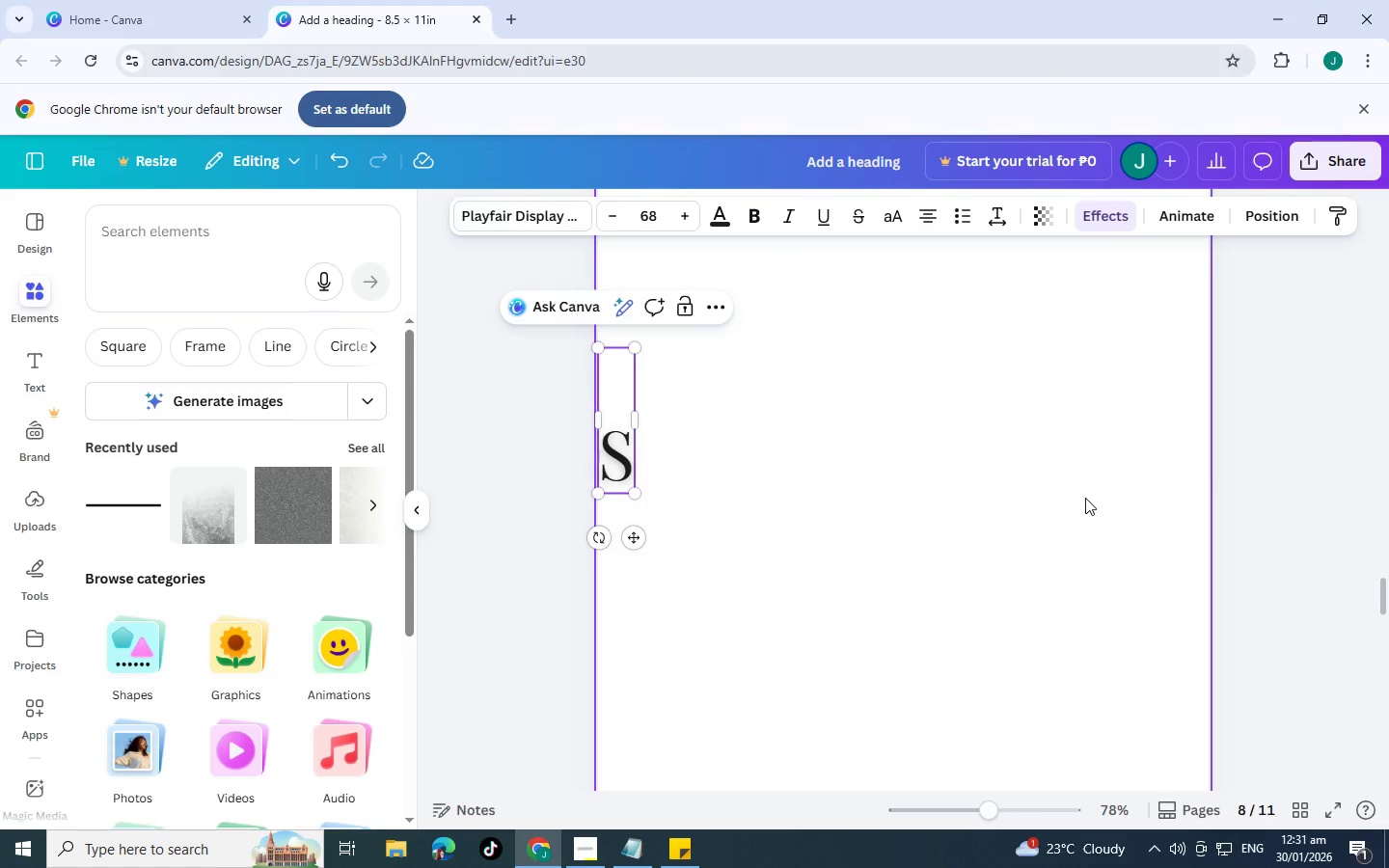 
key(Alt+AltLeft)
 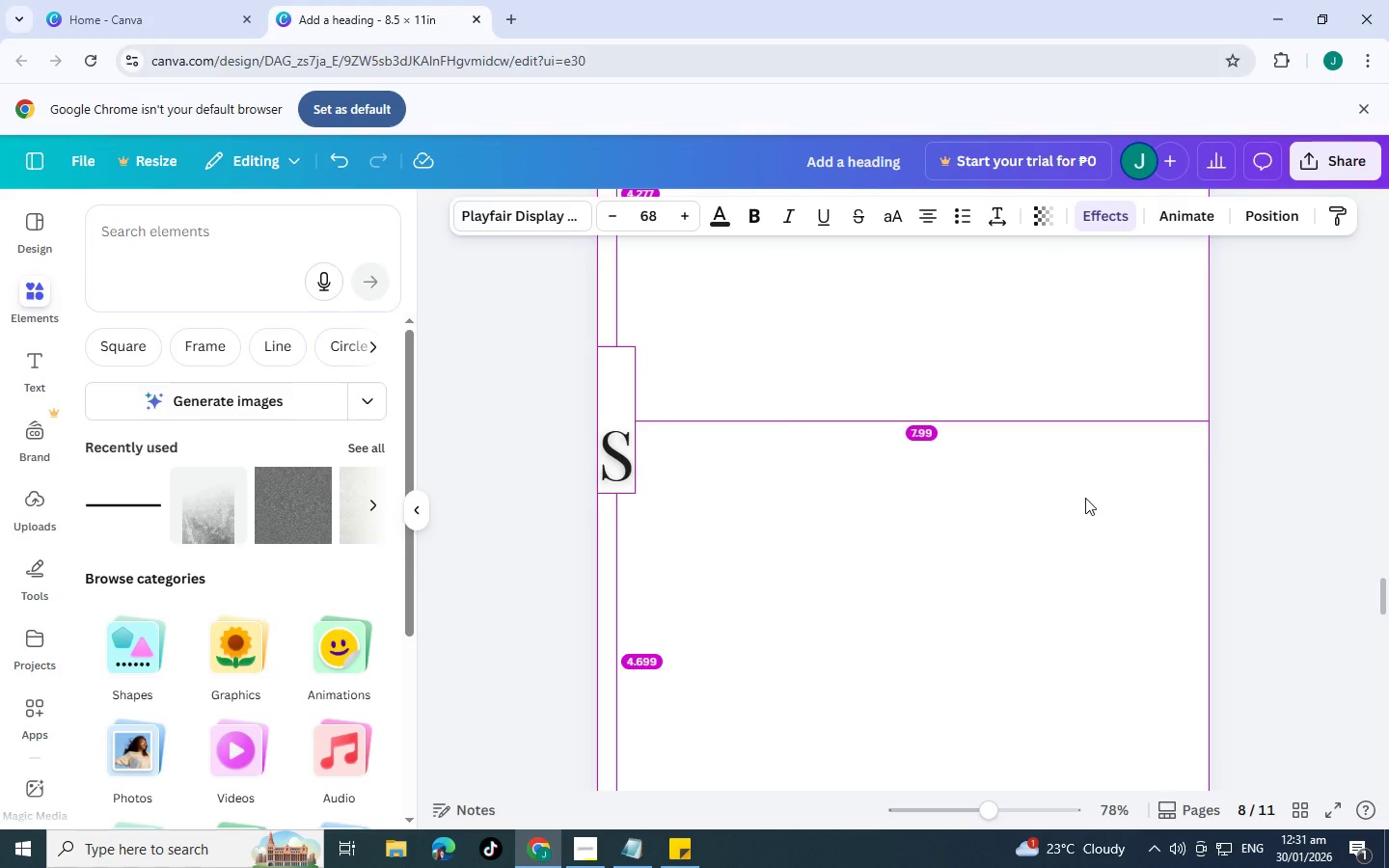 
key(Alt+Tab)